 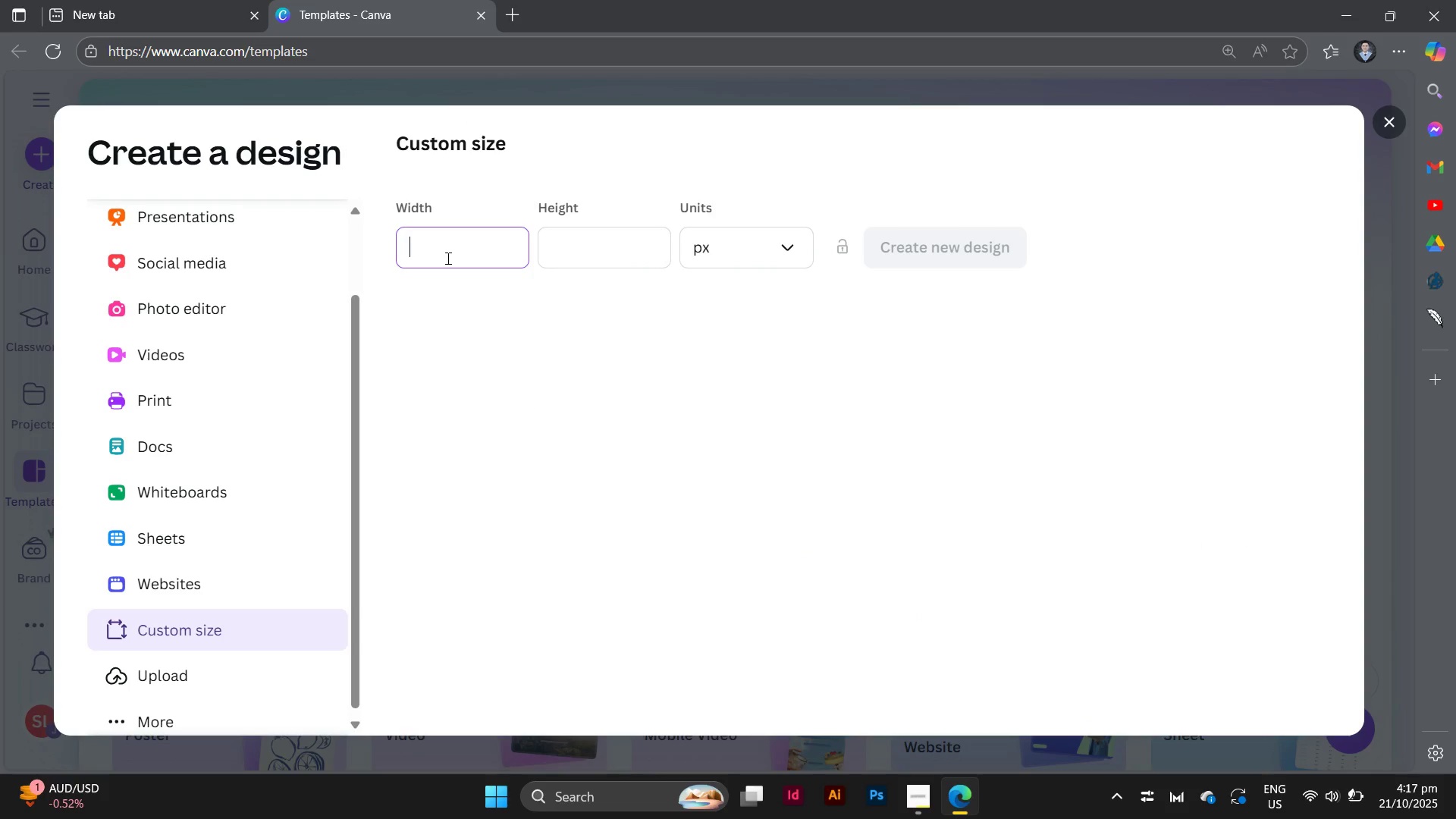 
key(Control+ControlLeft)
 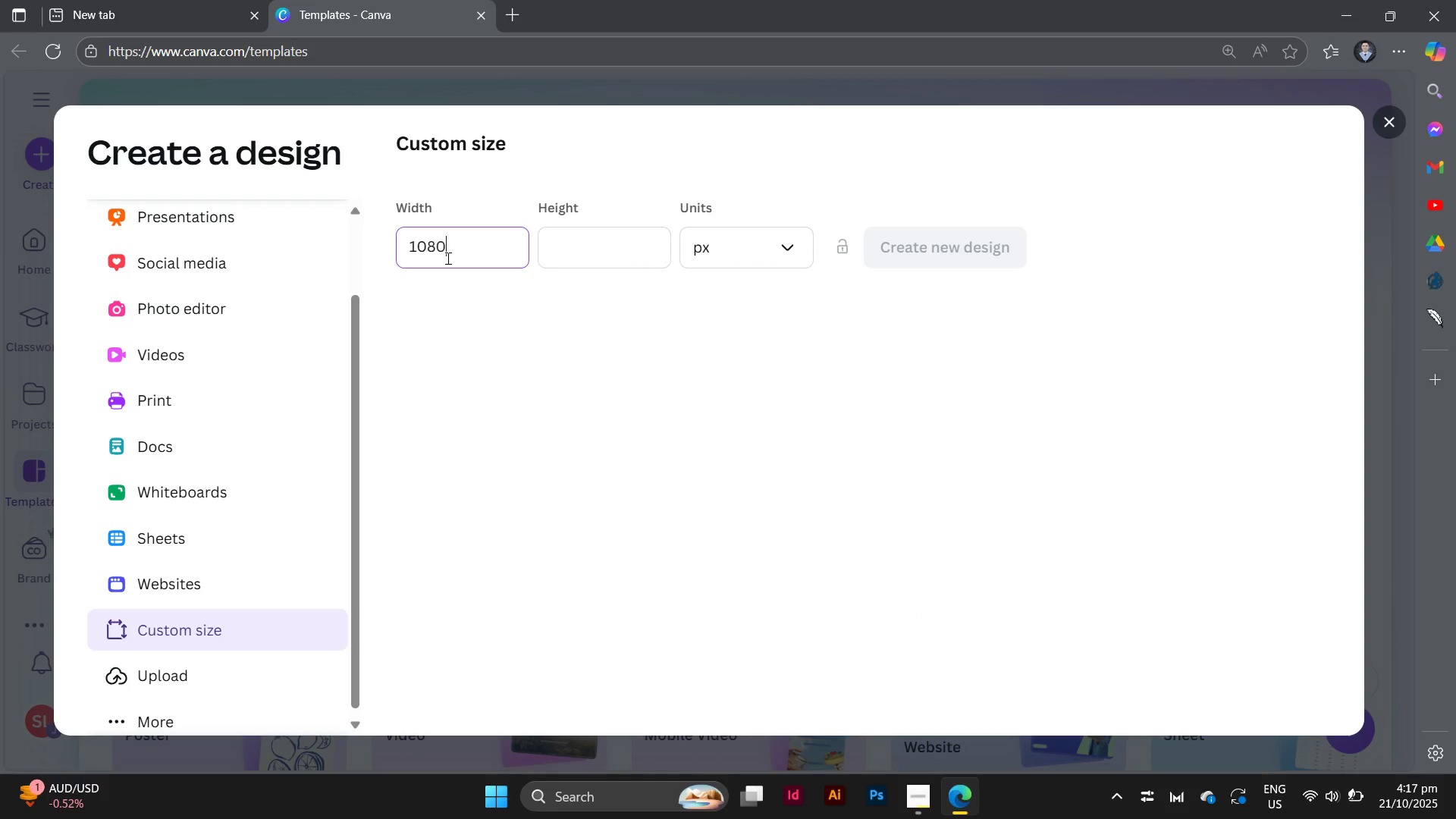 
key(Control+V)
 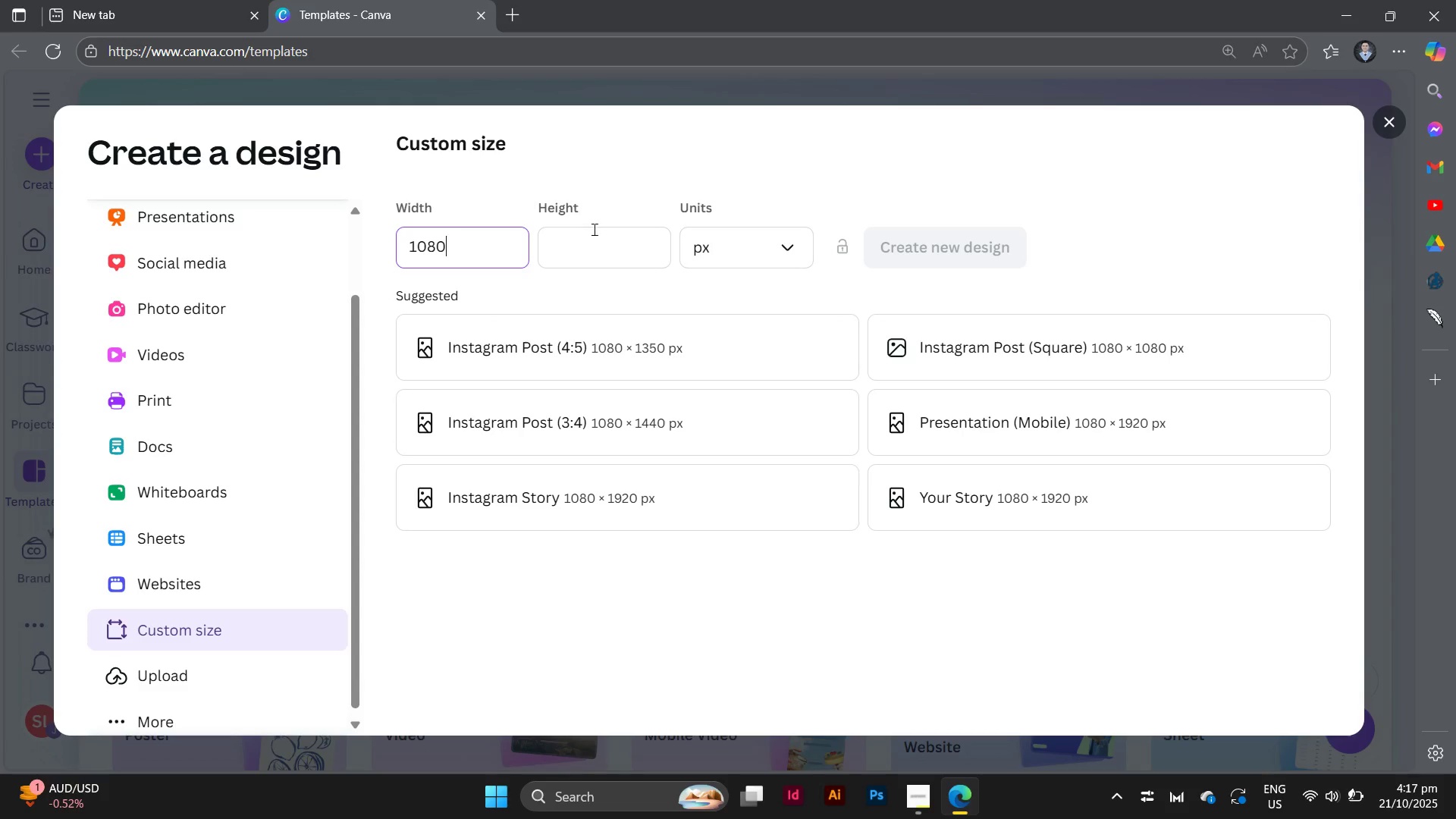 
left_click([600, 253])
 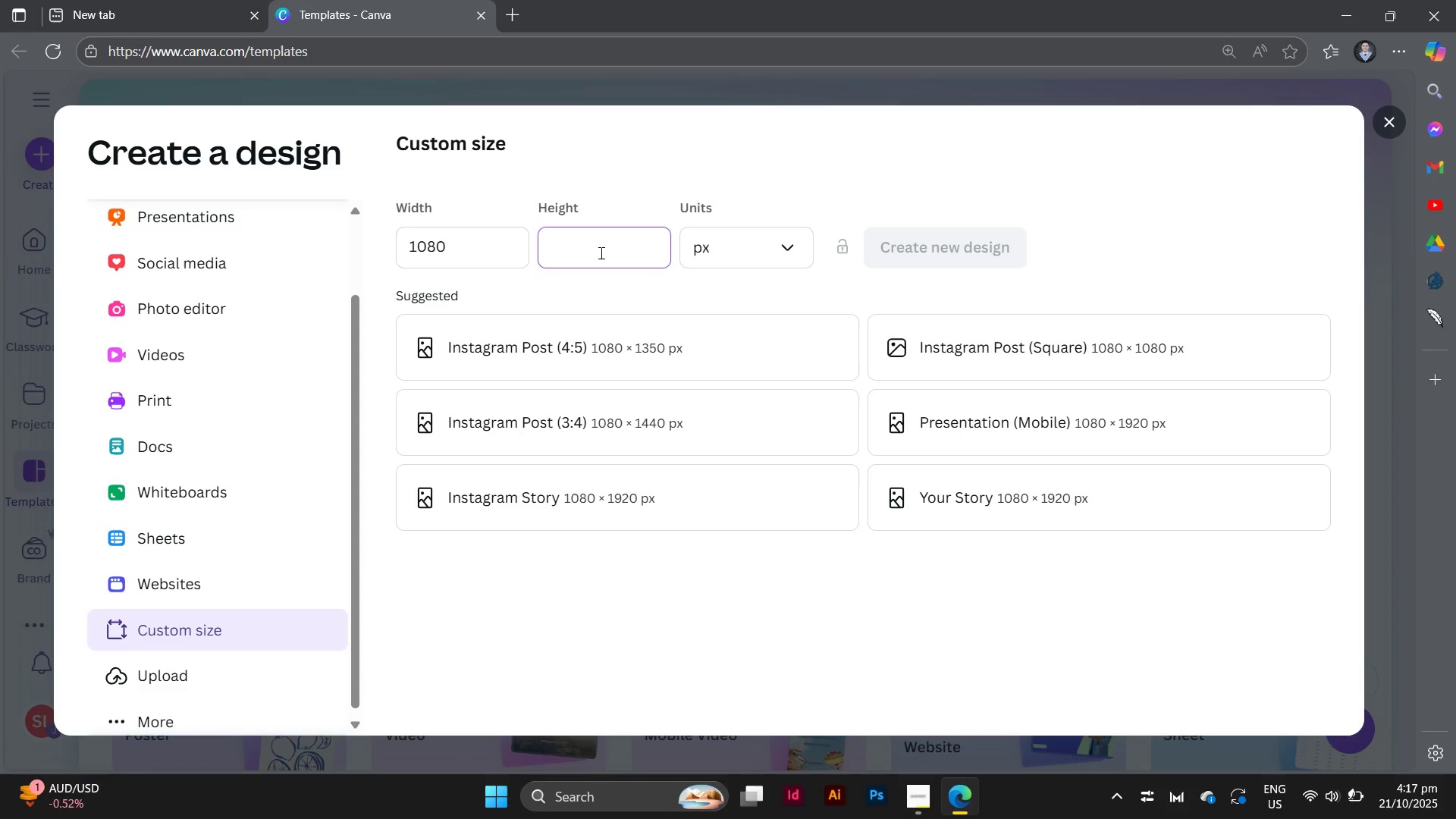 
key(Control+ControlLeft)
 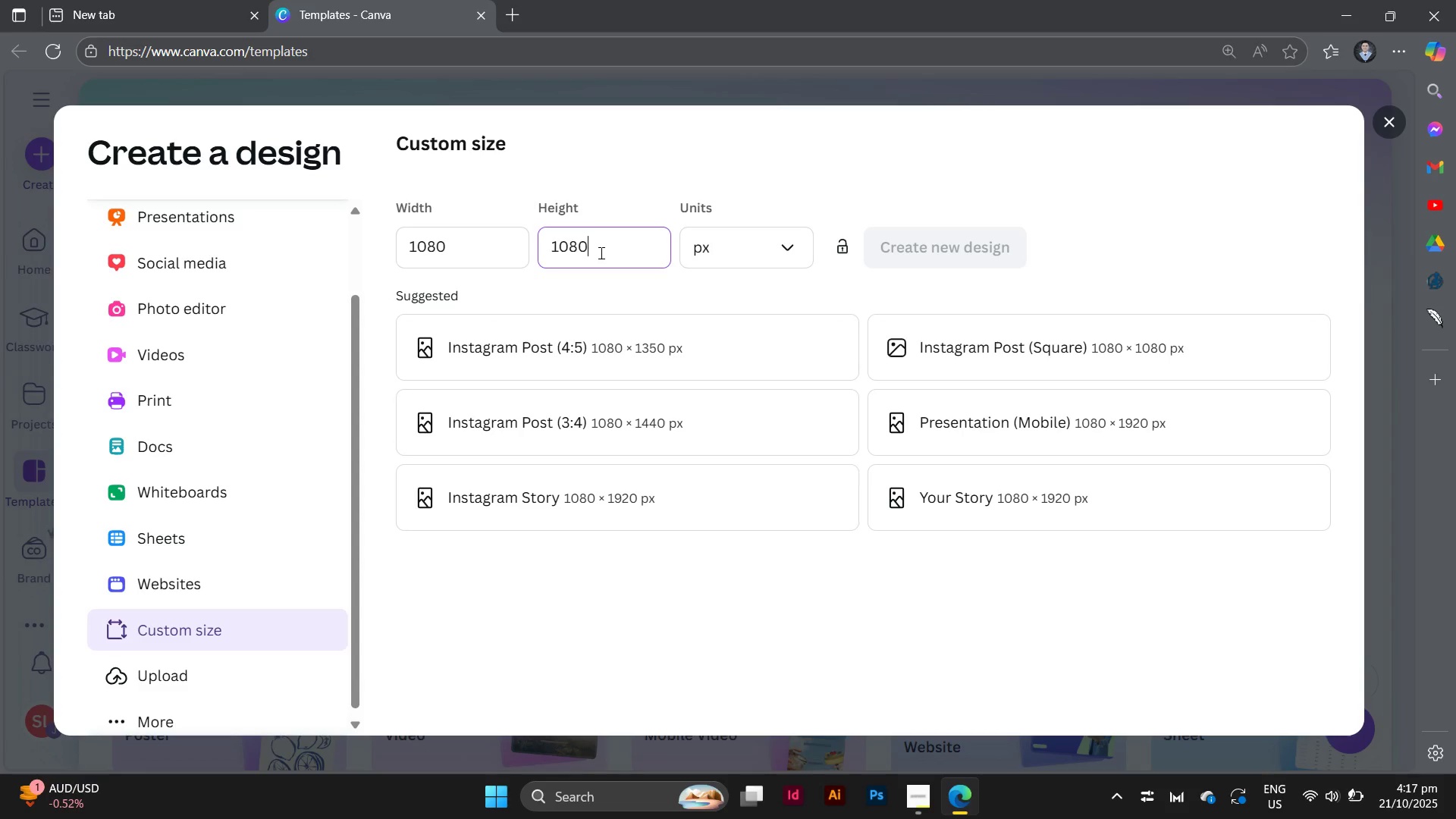 
key(Control+V)
 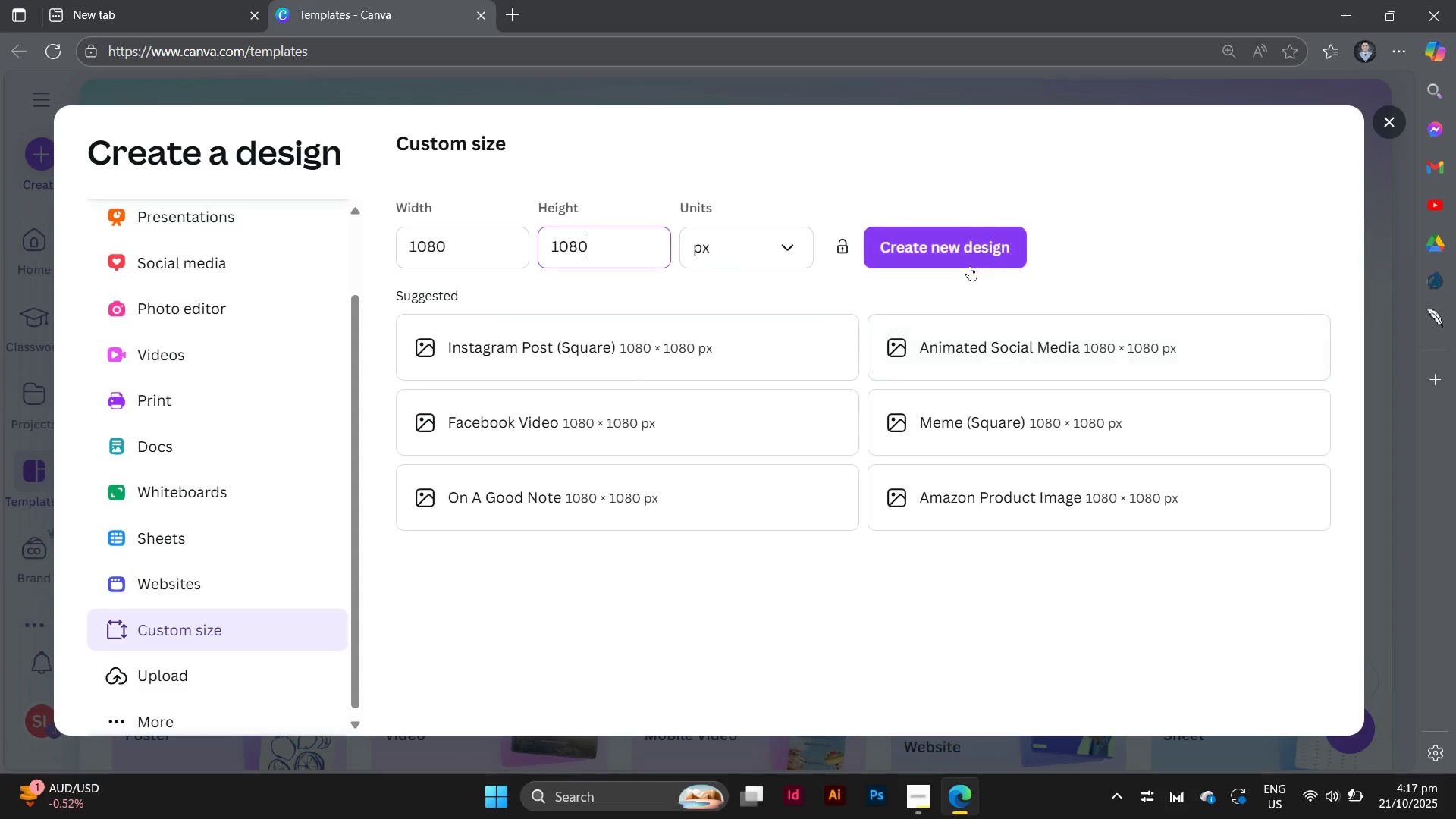 
left_click([970, 265])
 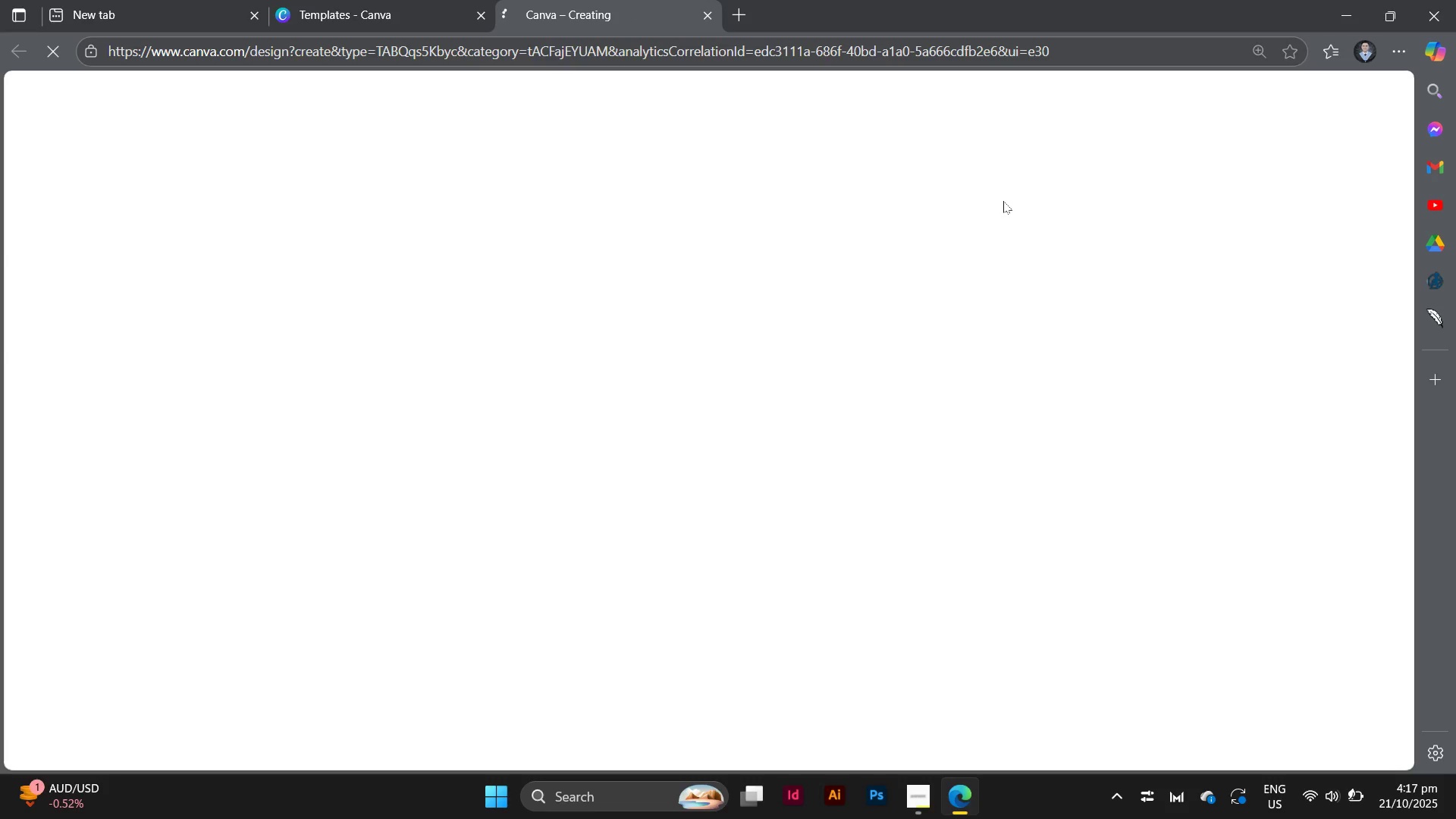 
mouse_move([981, 228])
 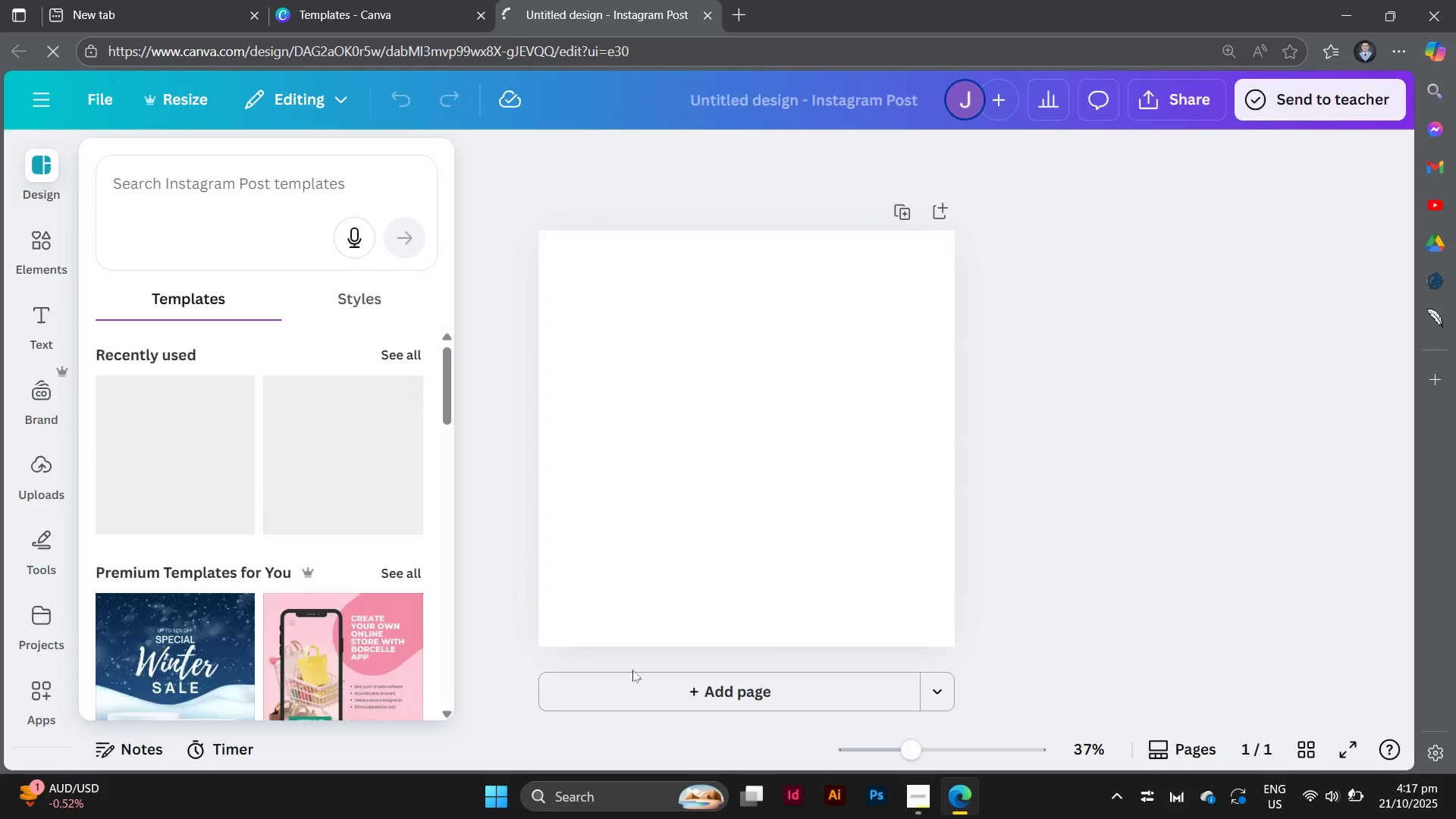 
left_click([670, 700])
 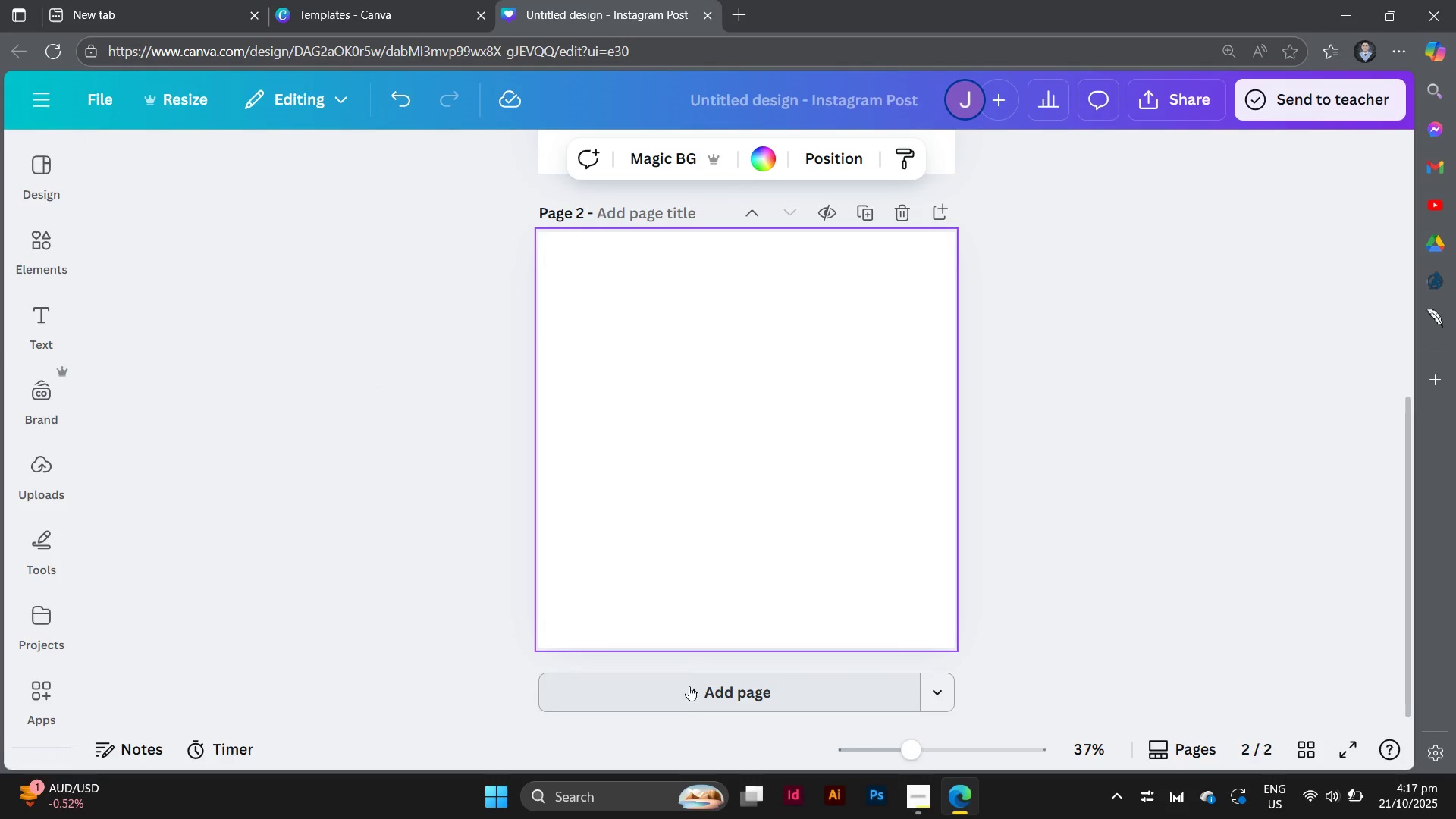 
left_click([690, 692])
 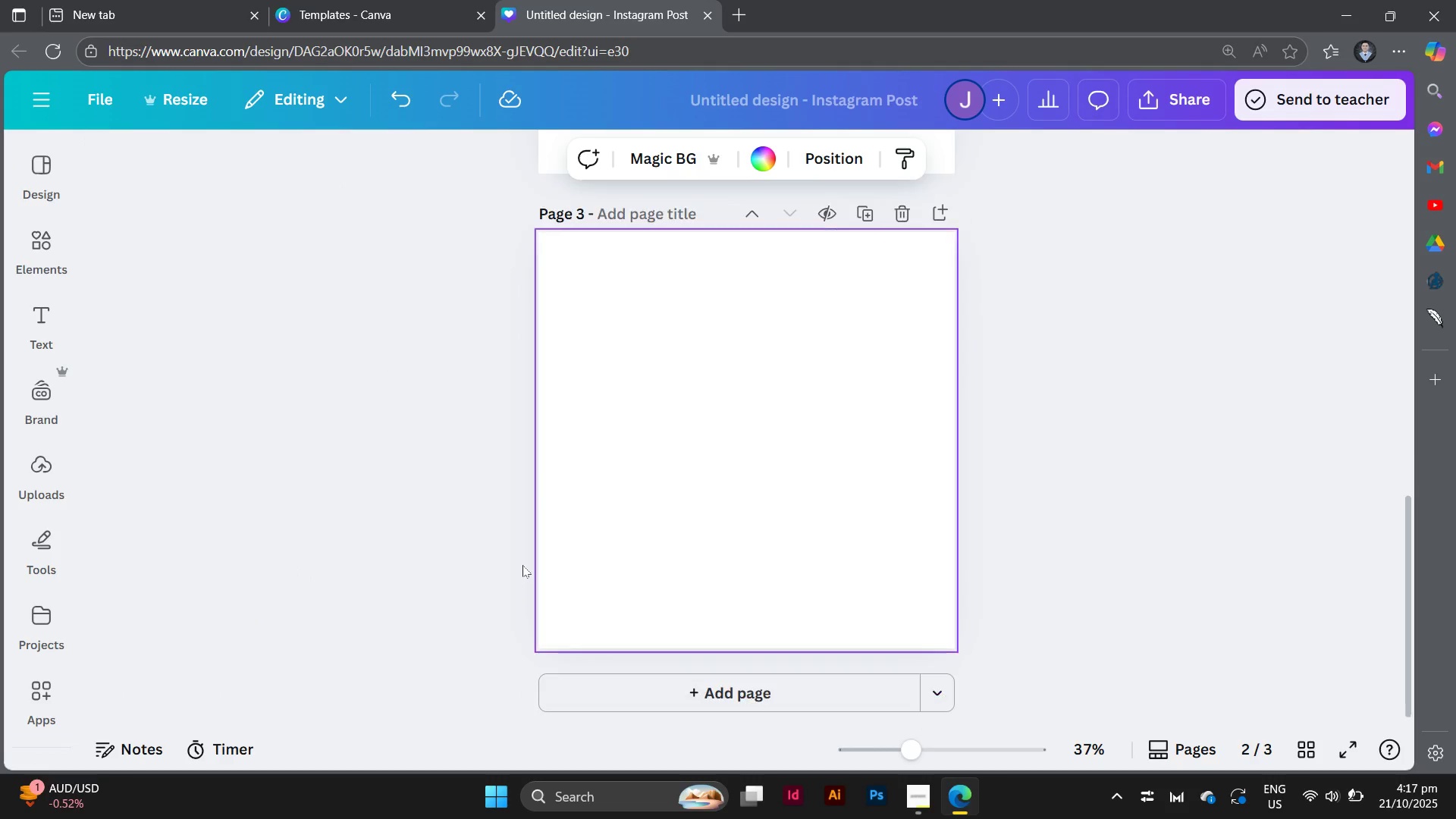 
scroll: coordinate [523, 565], scroll_direction: up, amount: 15.0
 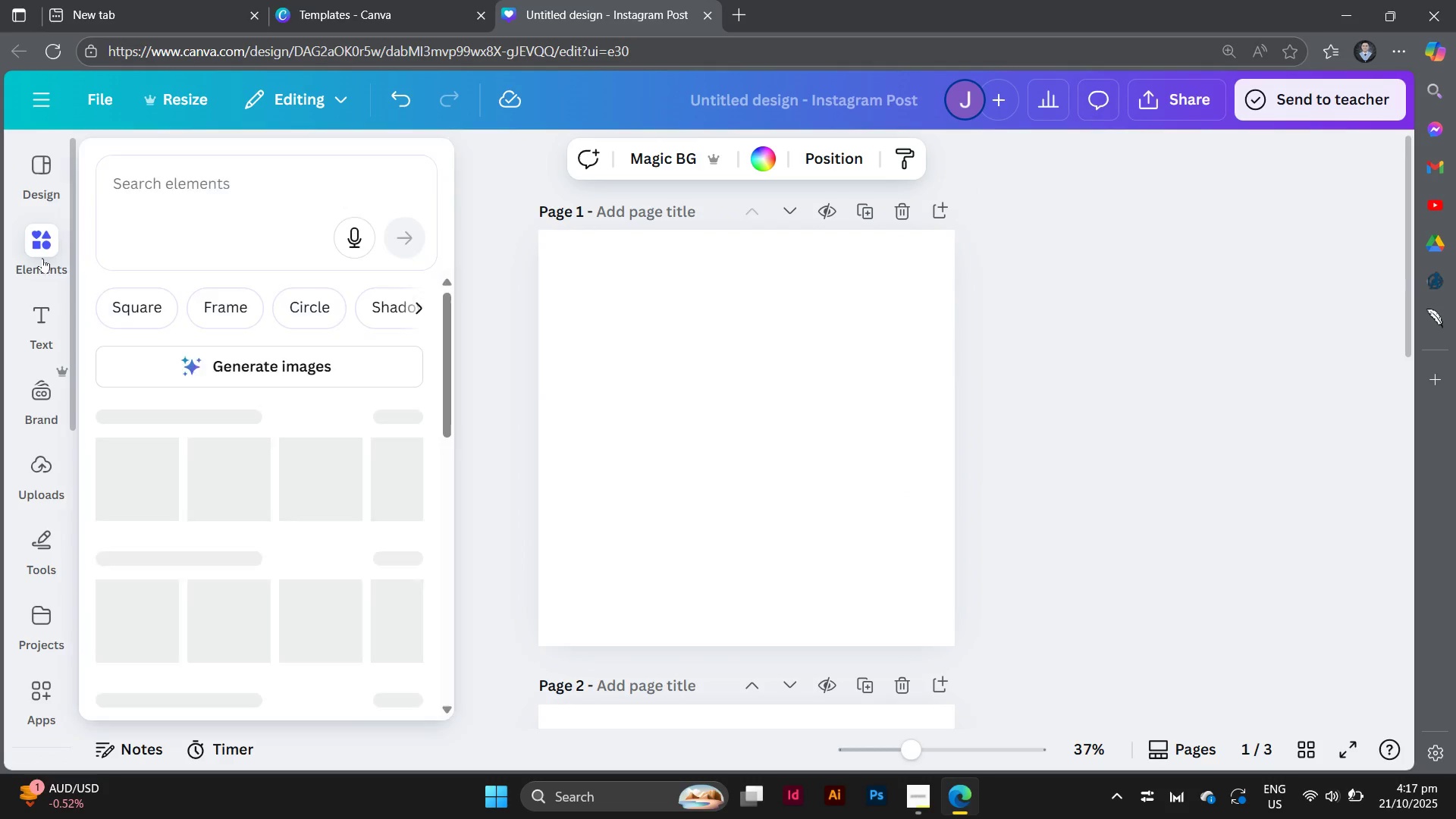 
left_click([45, 258])
 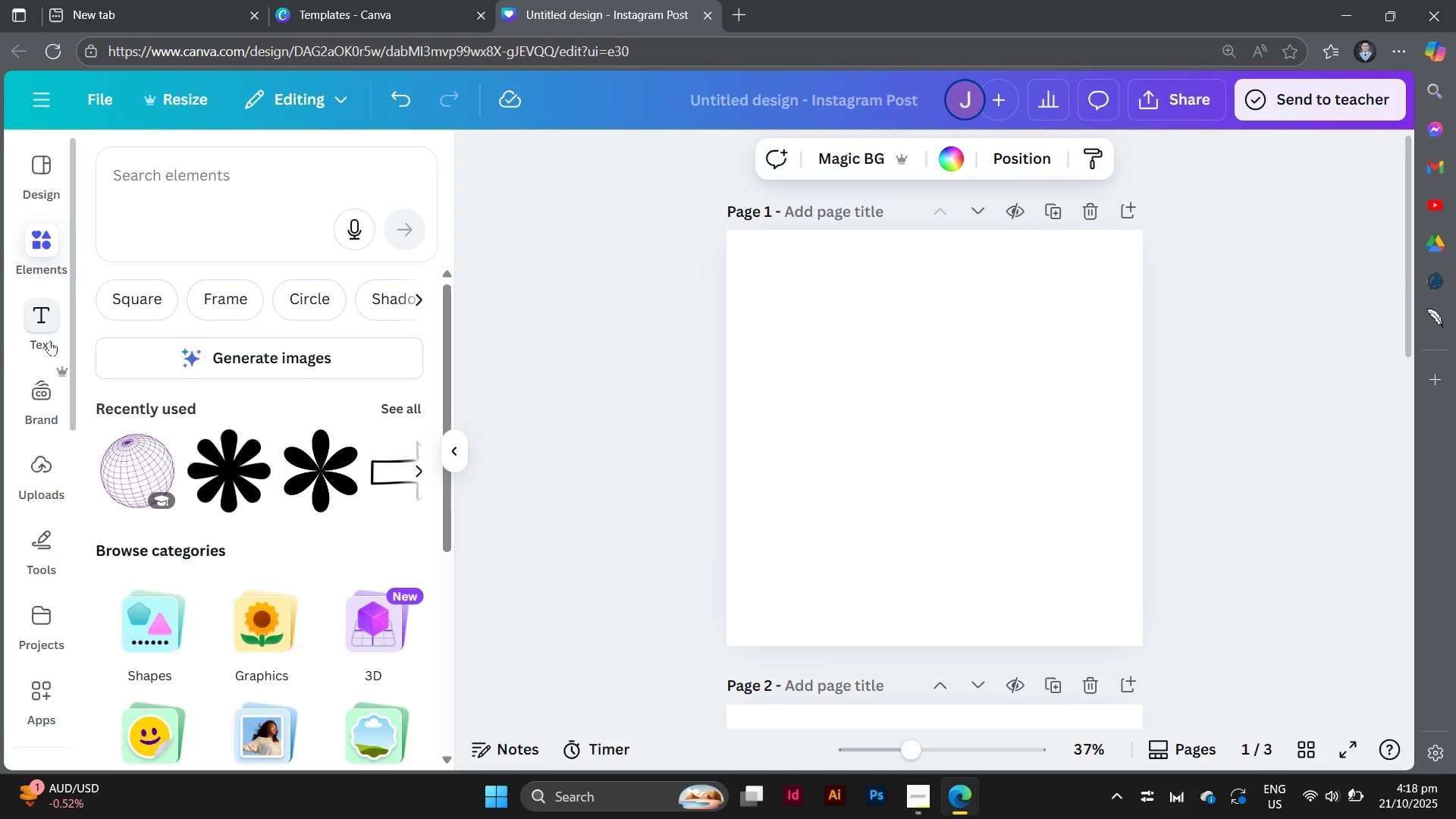 
left_click([50, 340])
 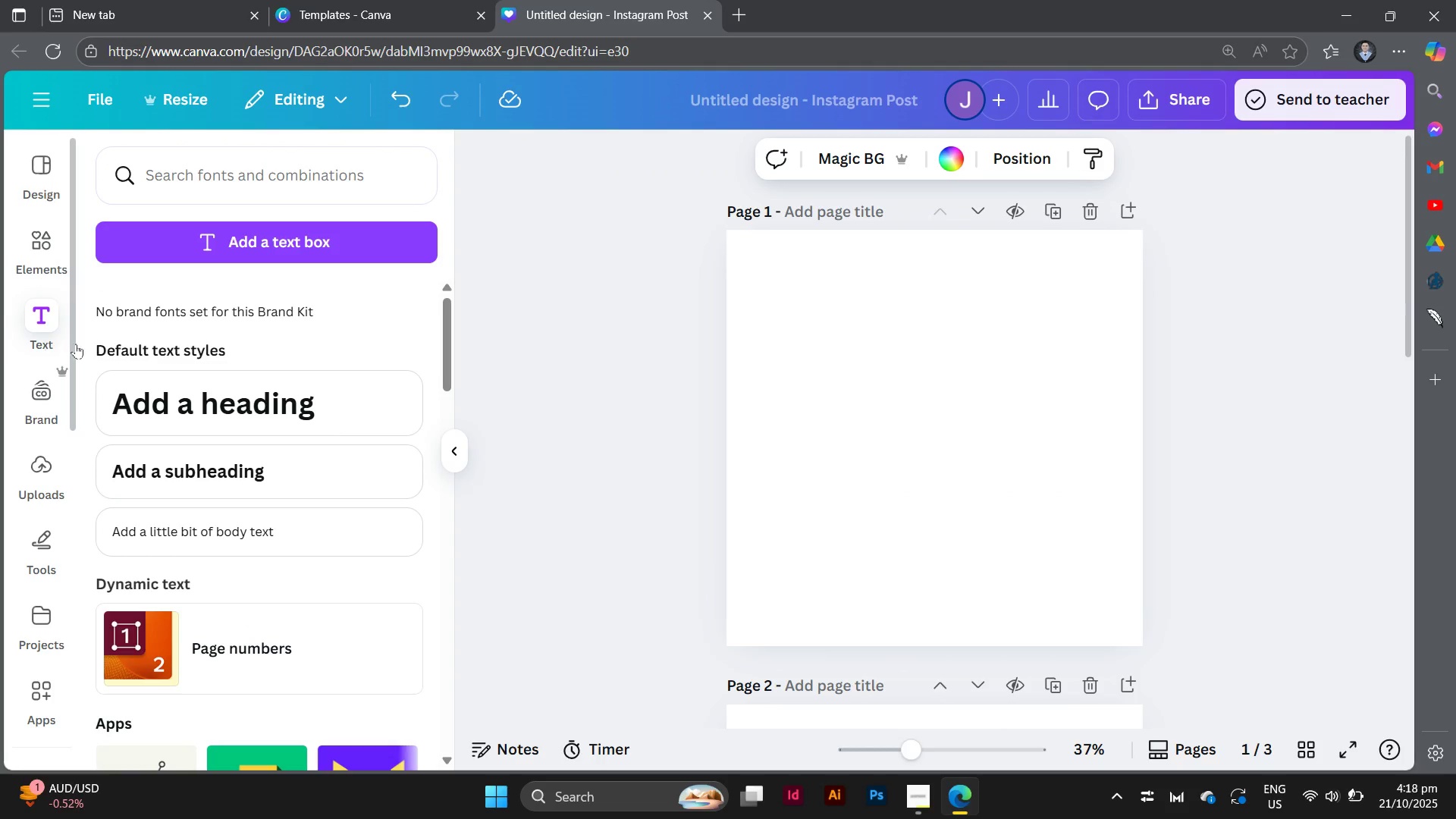 
scroll: coordinate [210, 415], scroll_direction: down, amount: 1.0
 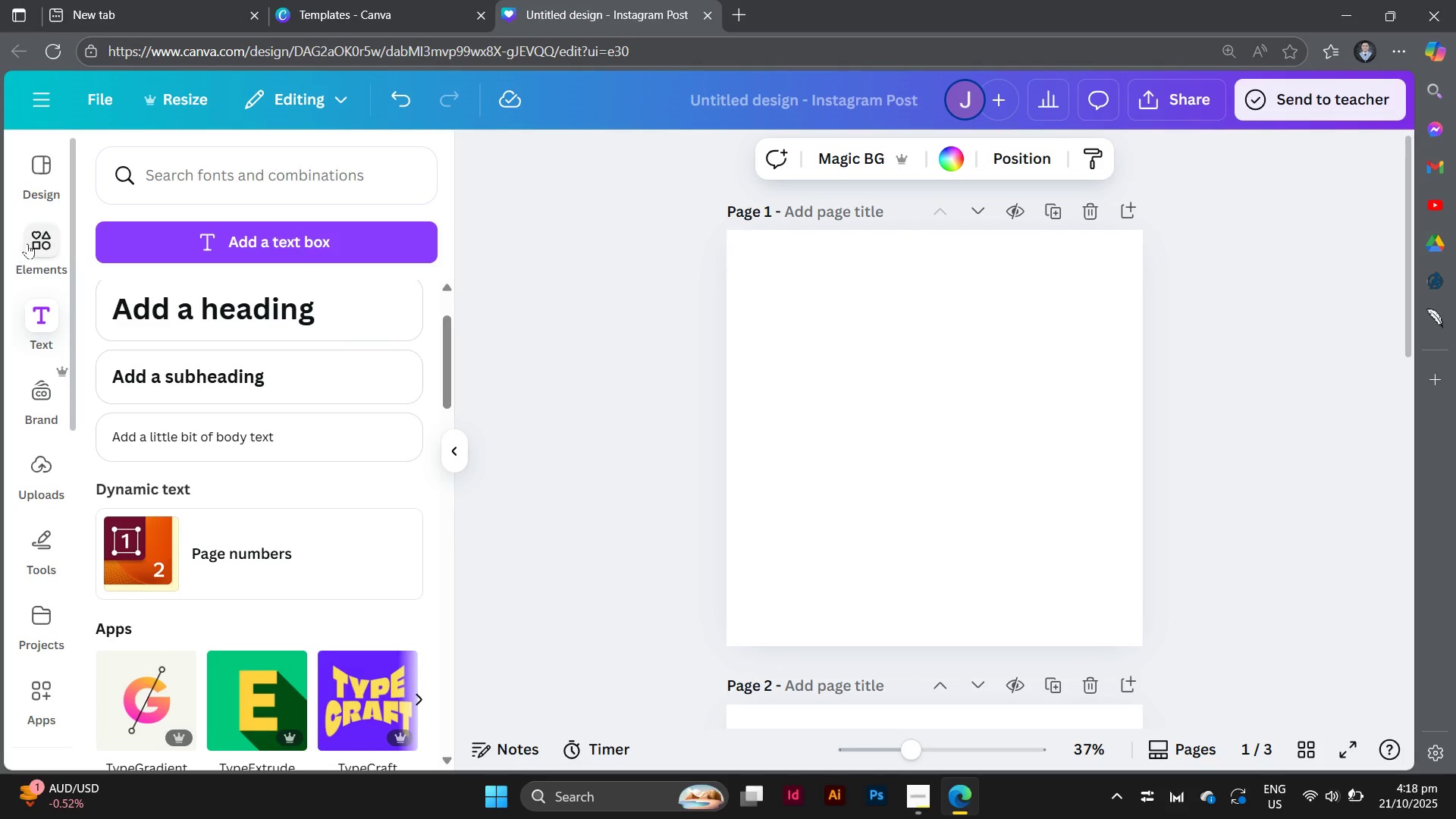 
left_click([29, 243])
 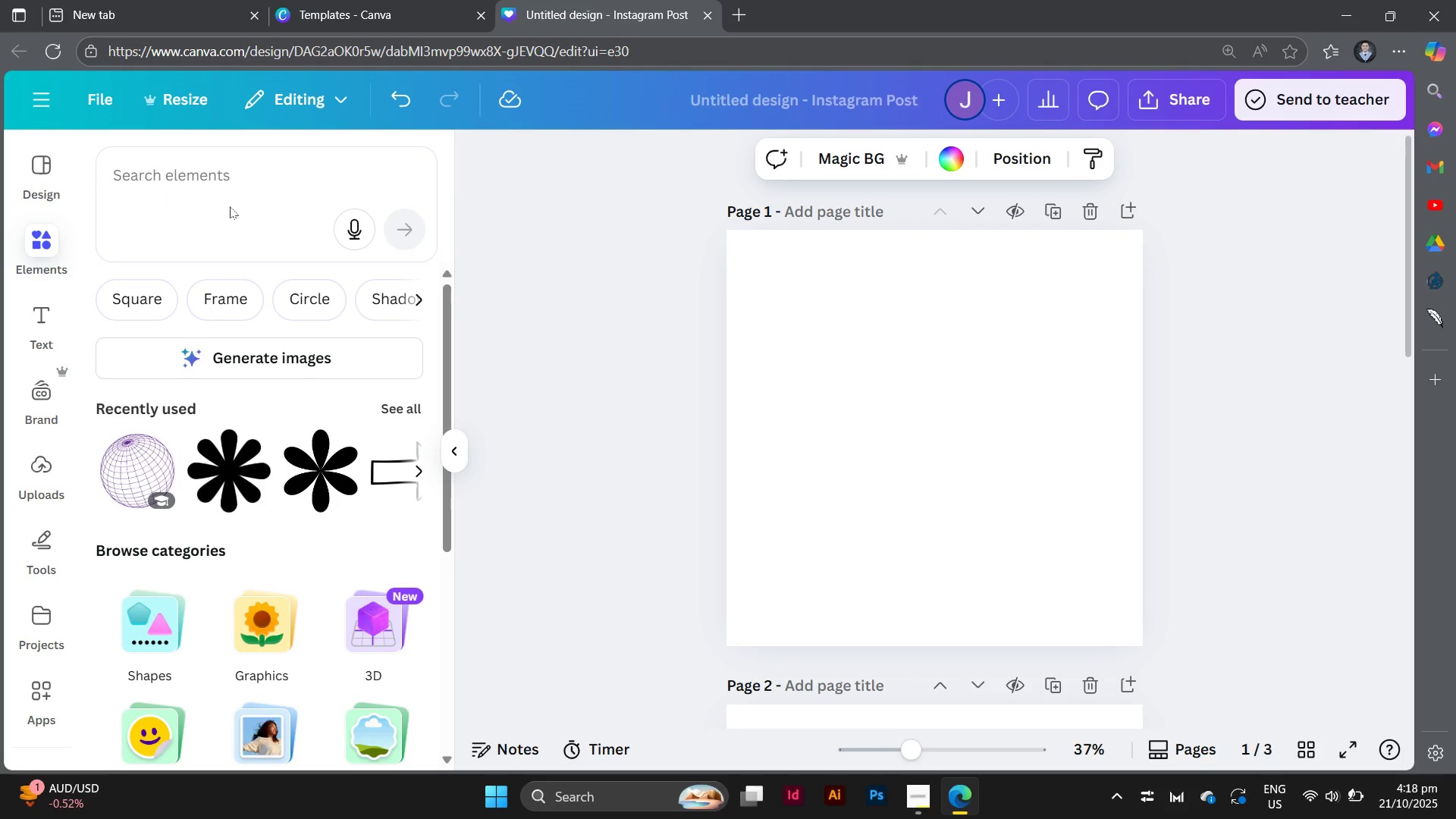 
left_click([240, 177])
 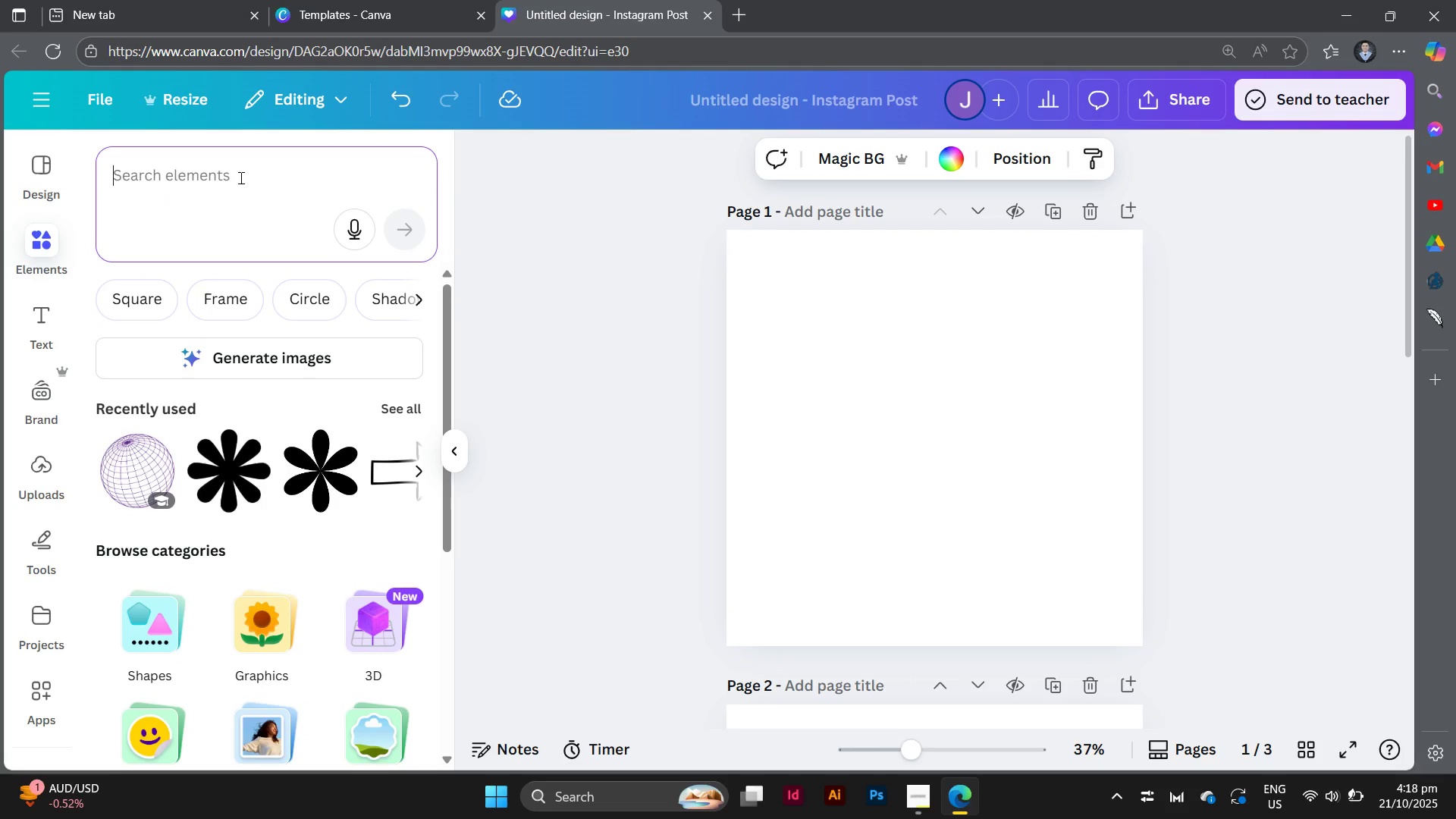 
key(S)
 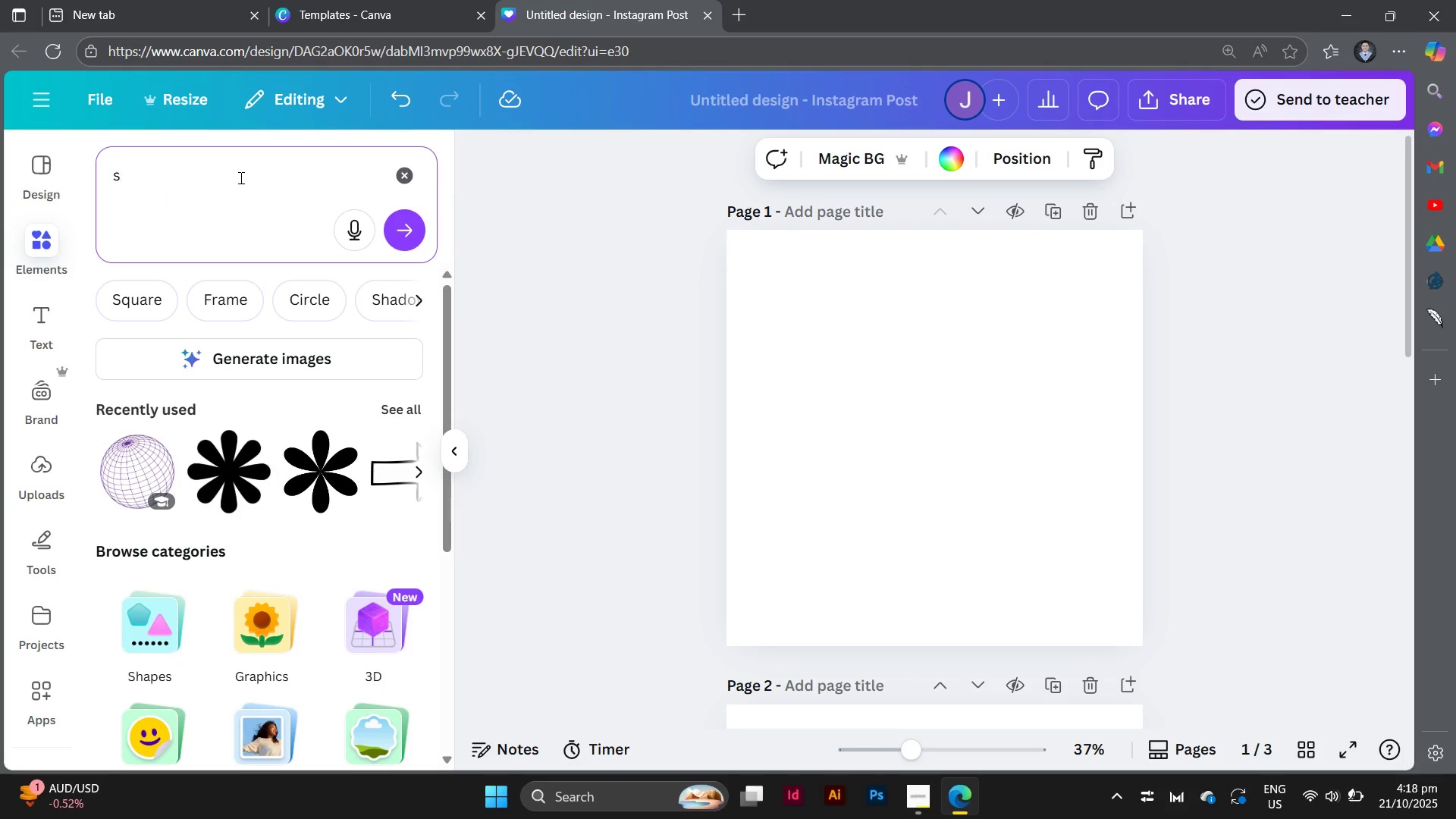 
key(Backspace)
 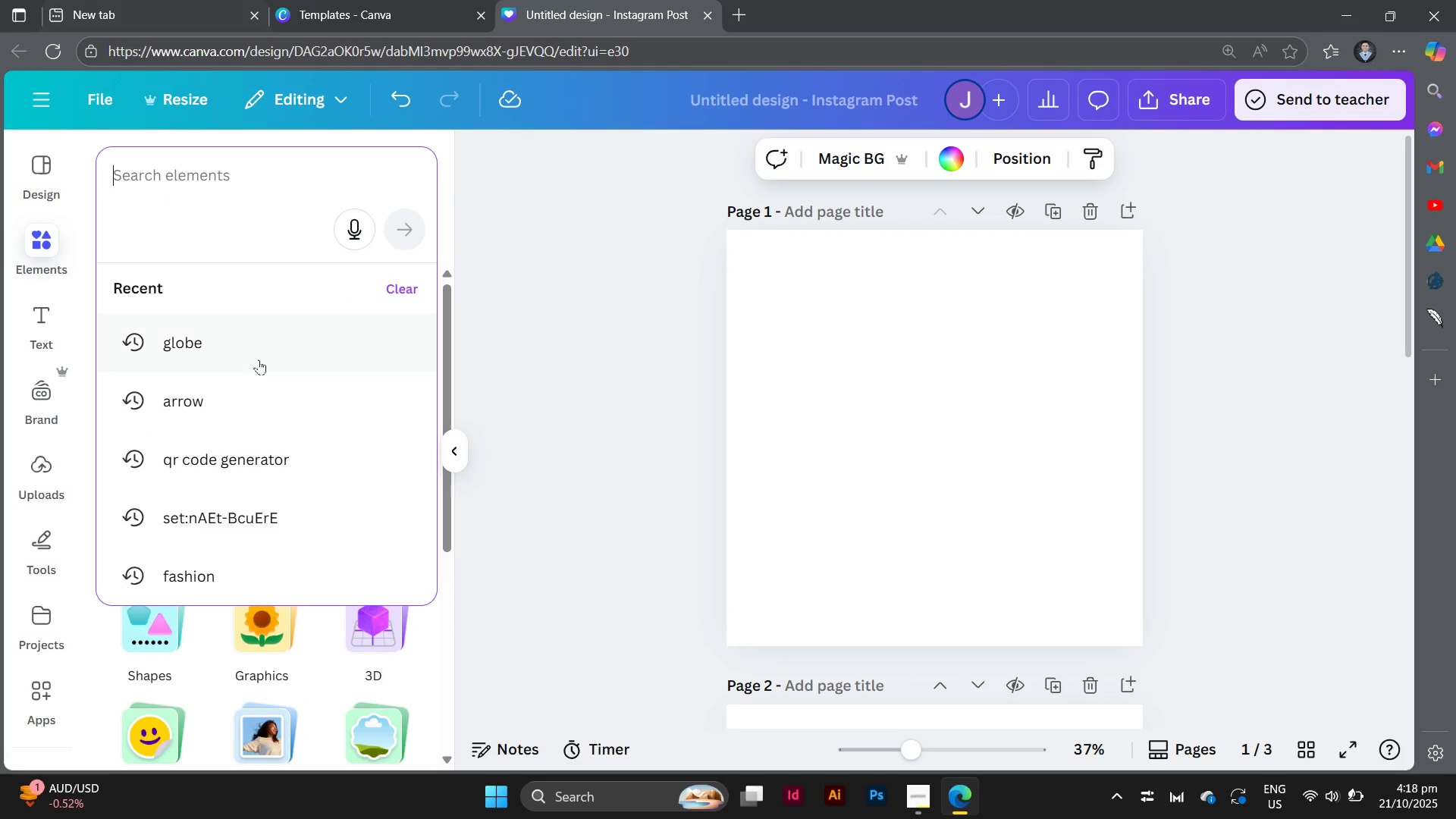 
left_click([250, 172])
 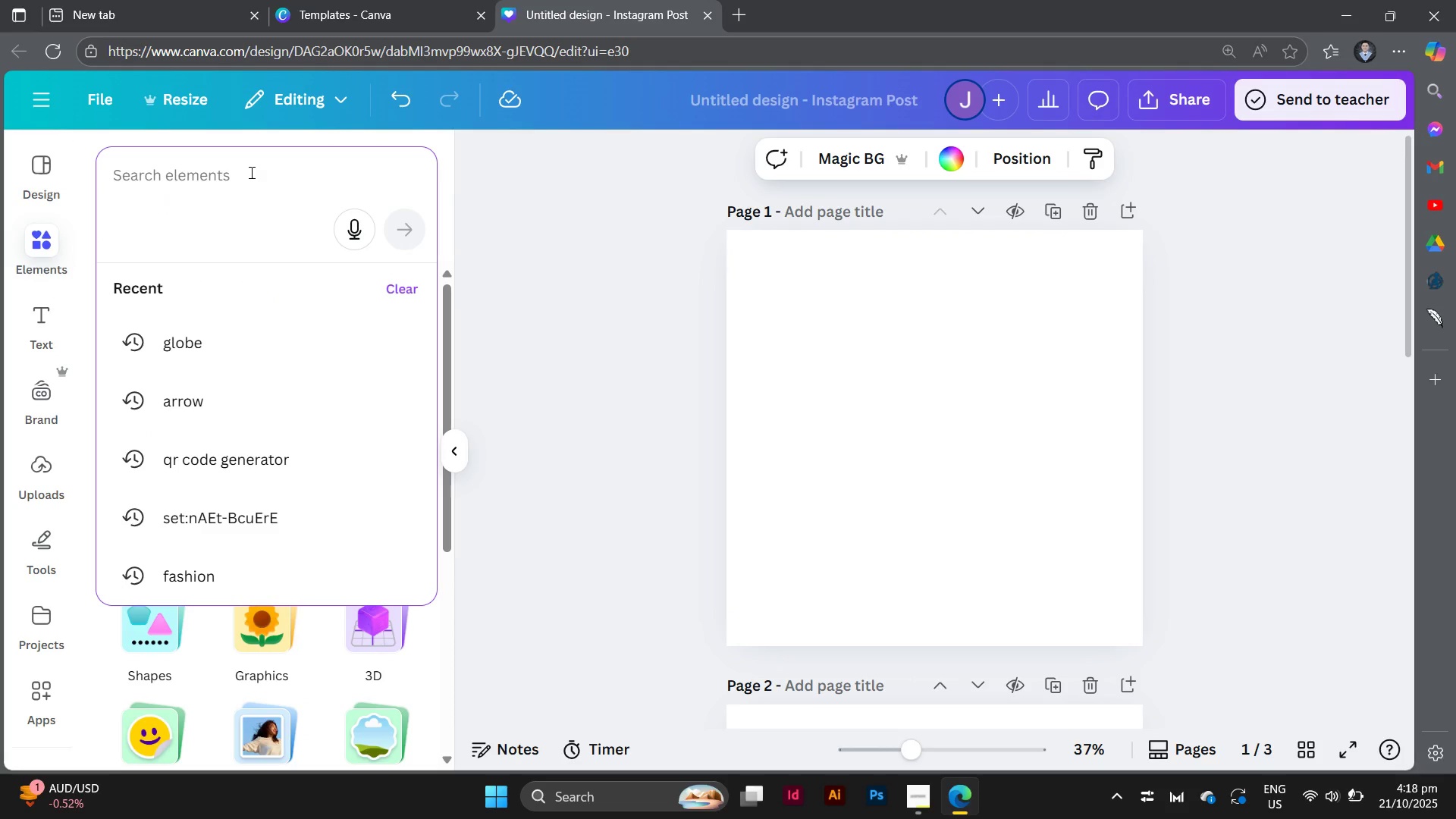 
type(frame)
 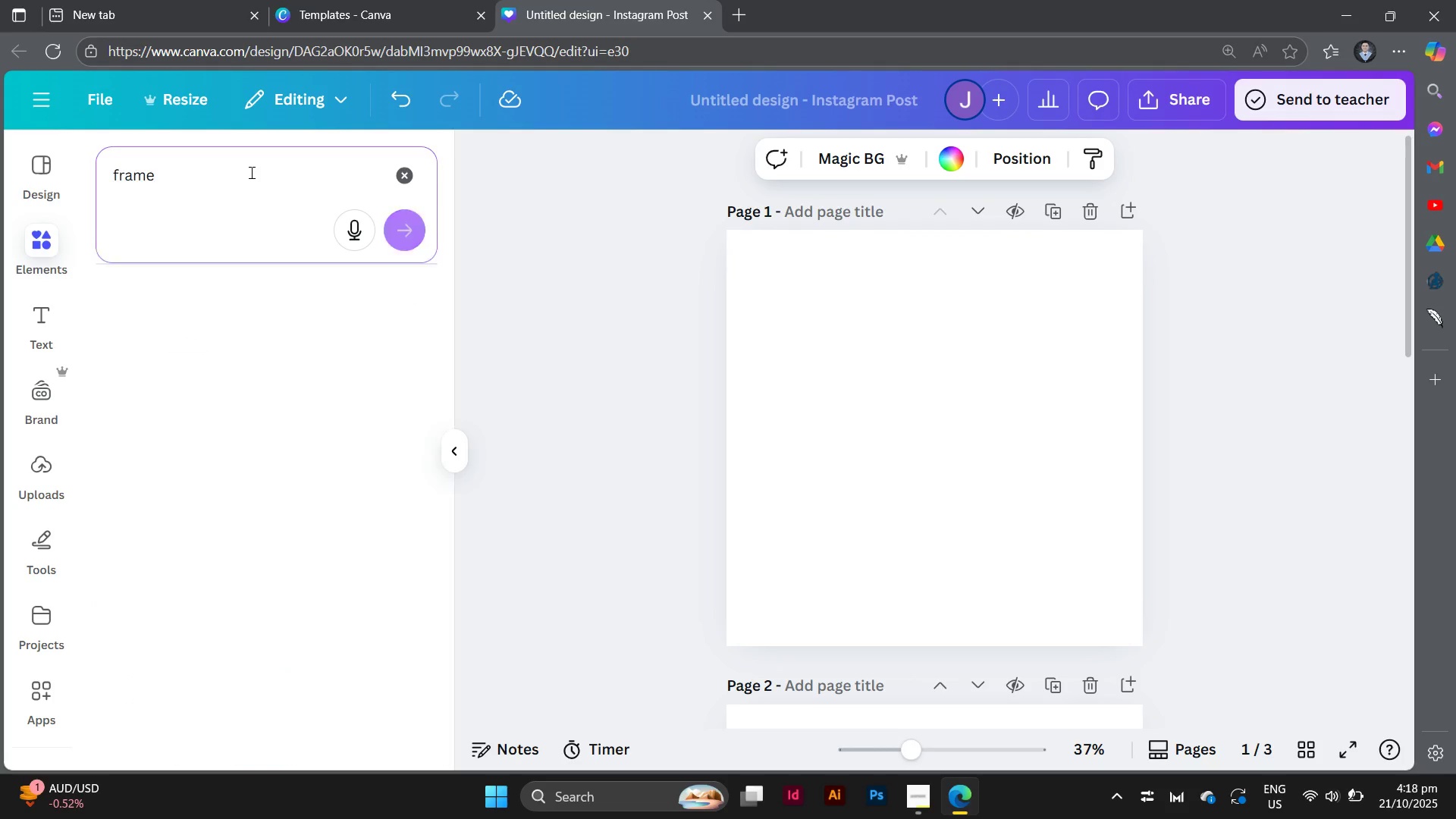 
key(Enter)
 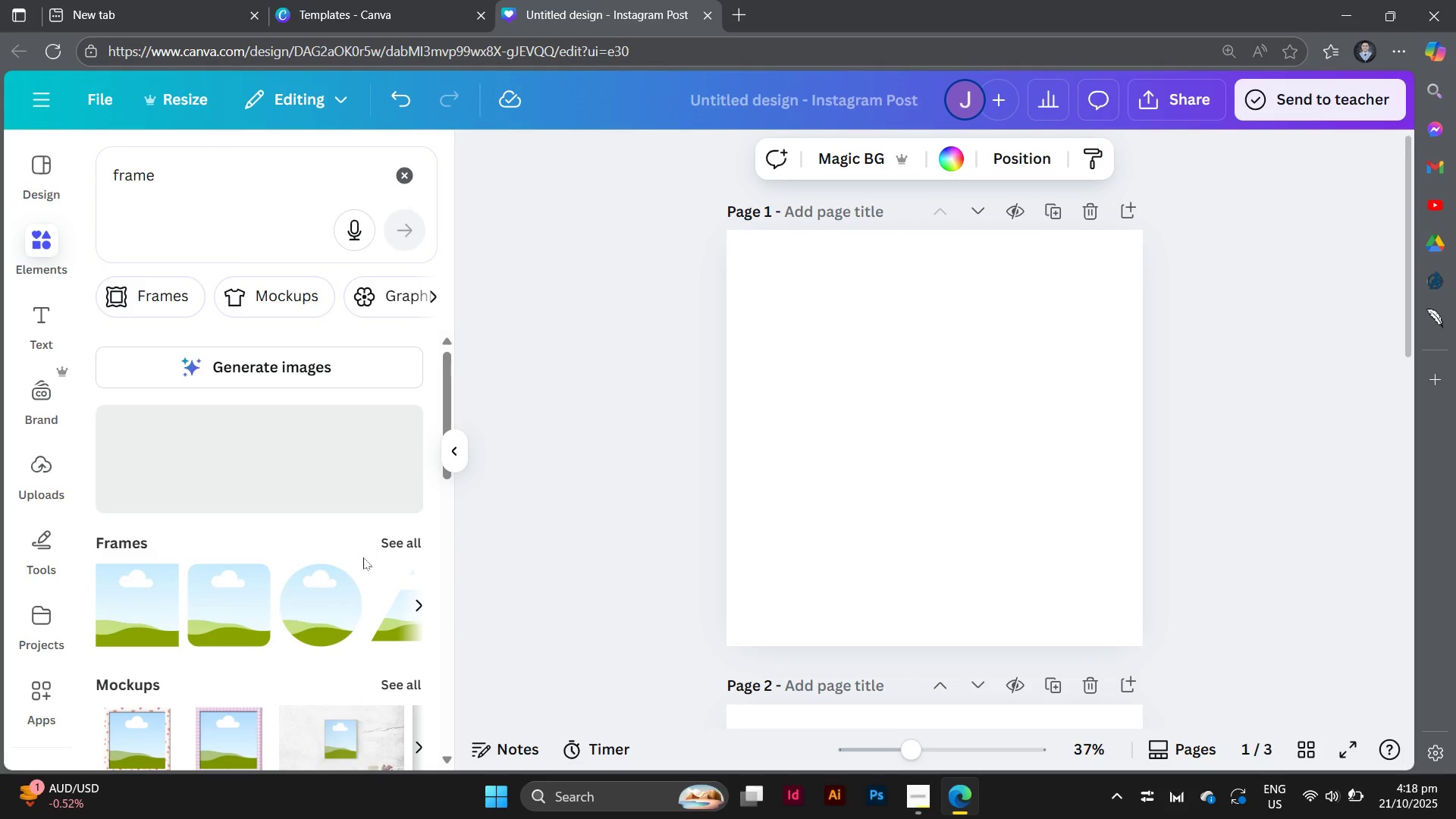 
scroll: coordinate [363, 557], scroll_direction: down, amount: 1.0
 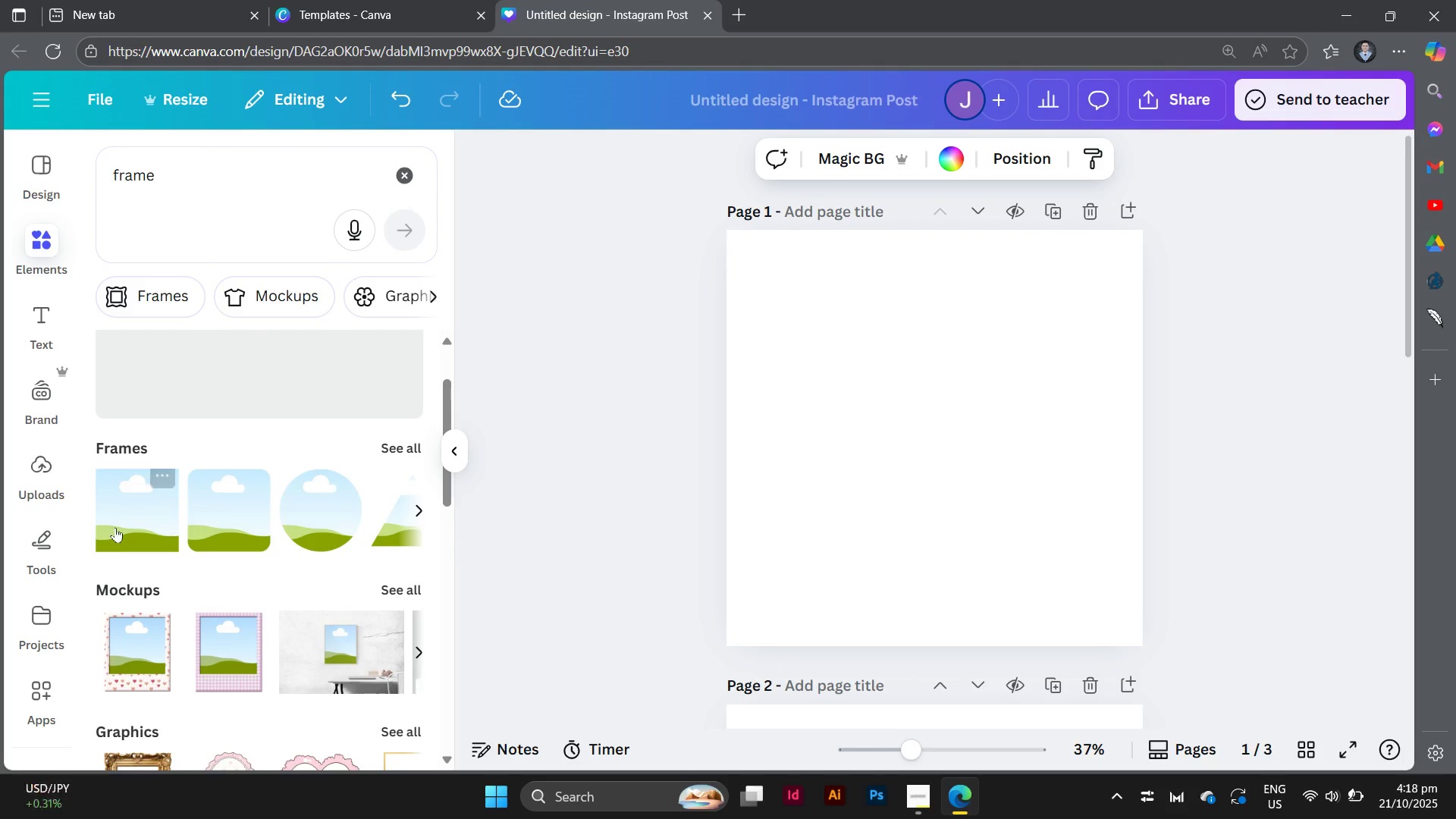 
left_click([115, 527])
 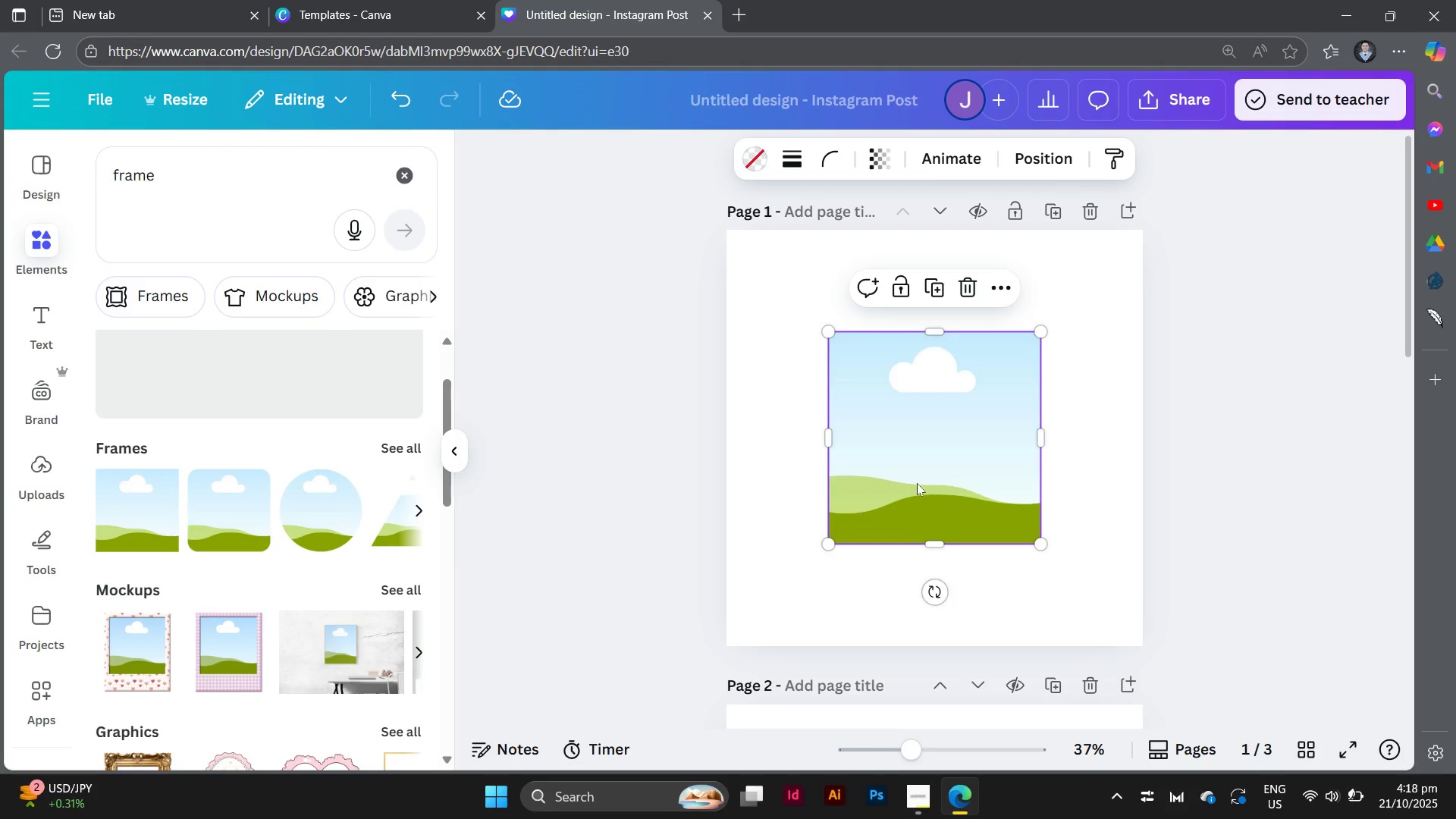 
left_click_drag(start_coordinate=[919, 485], to_coordinate=[821, 382])
 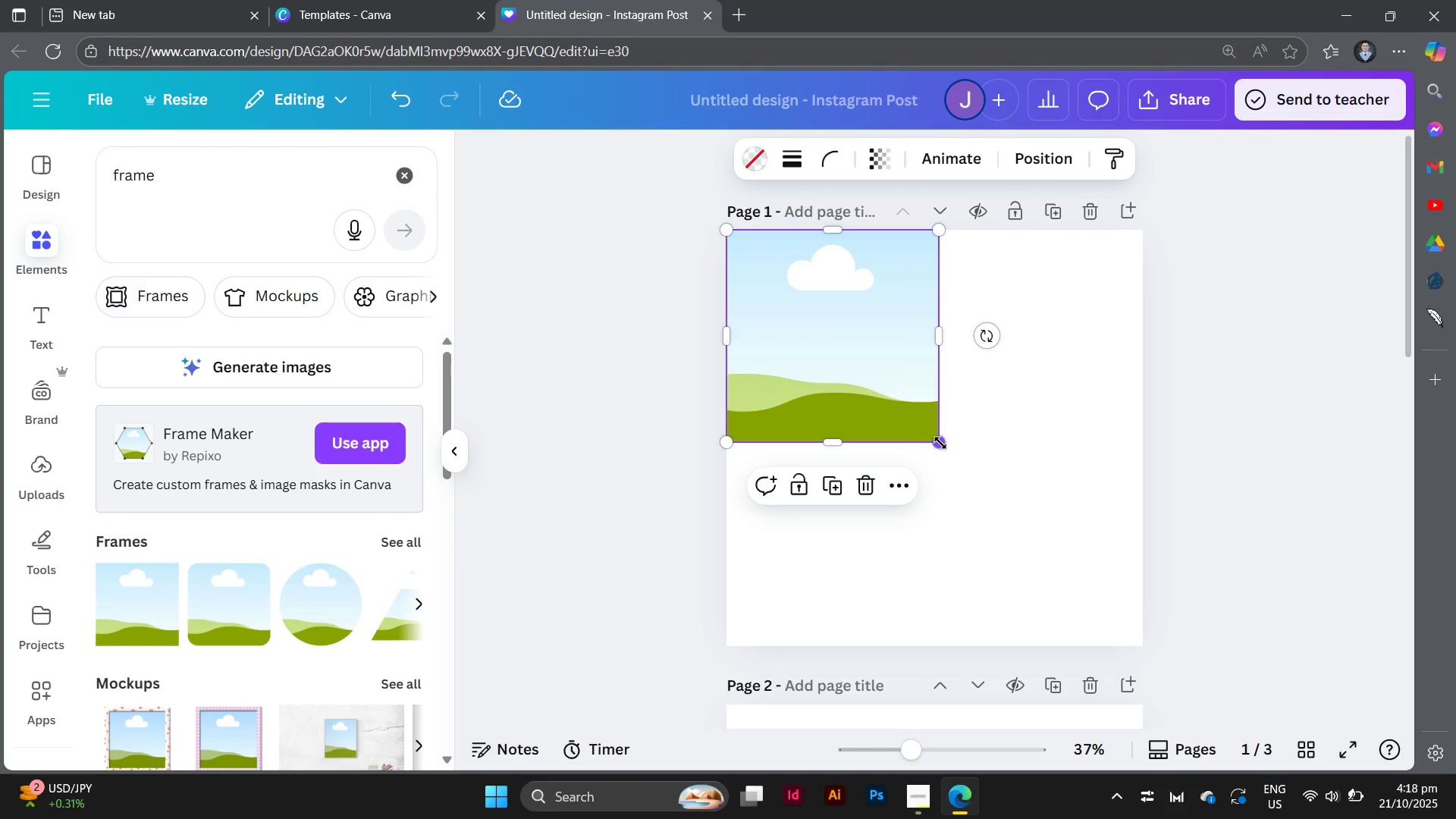 
left_click_drag(start_coordinate=[940, 443], to_coordinate=[1112, 673])
 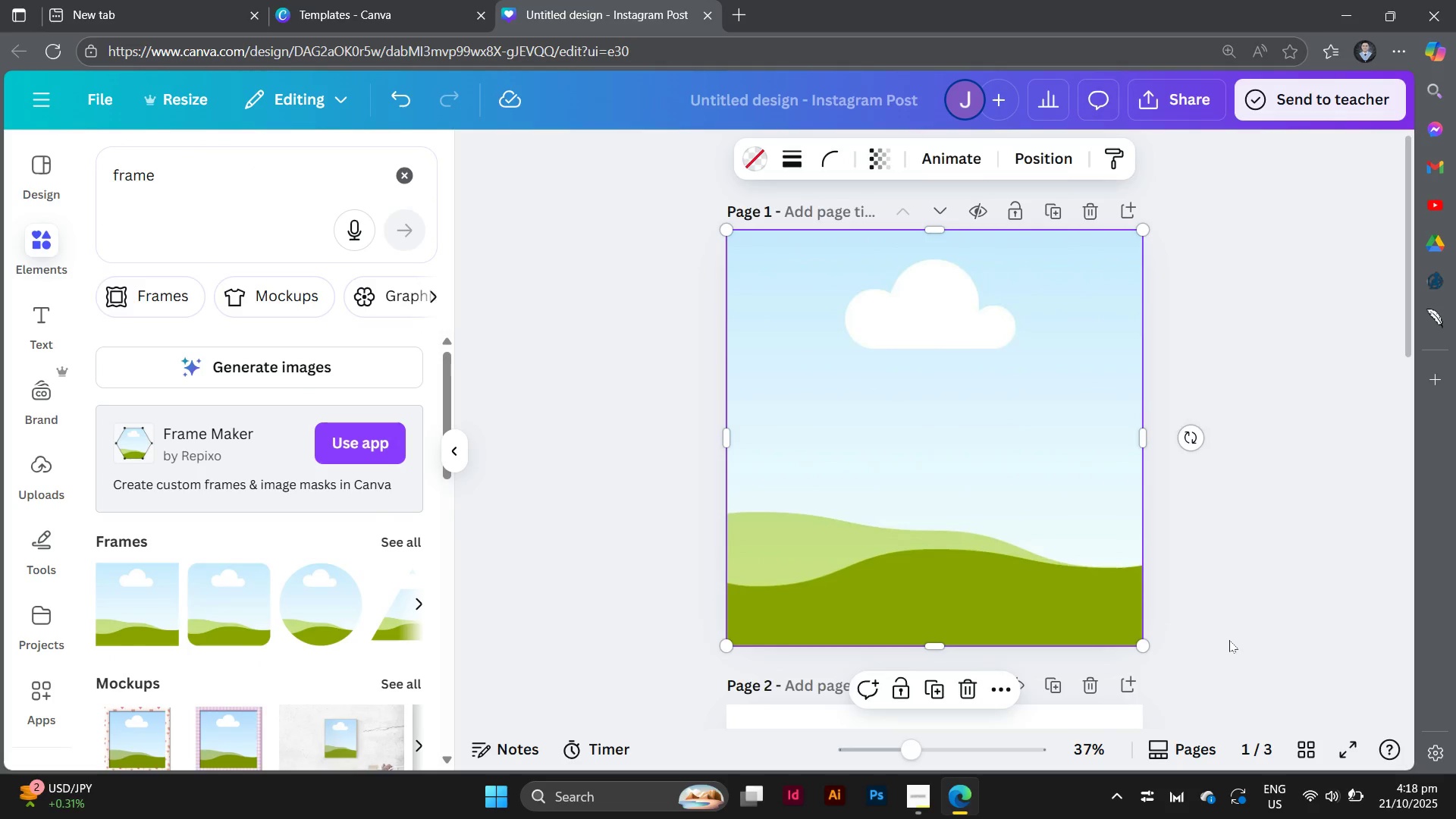 
left_click([1229, 640])
 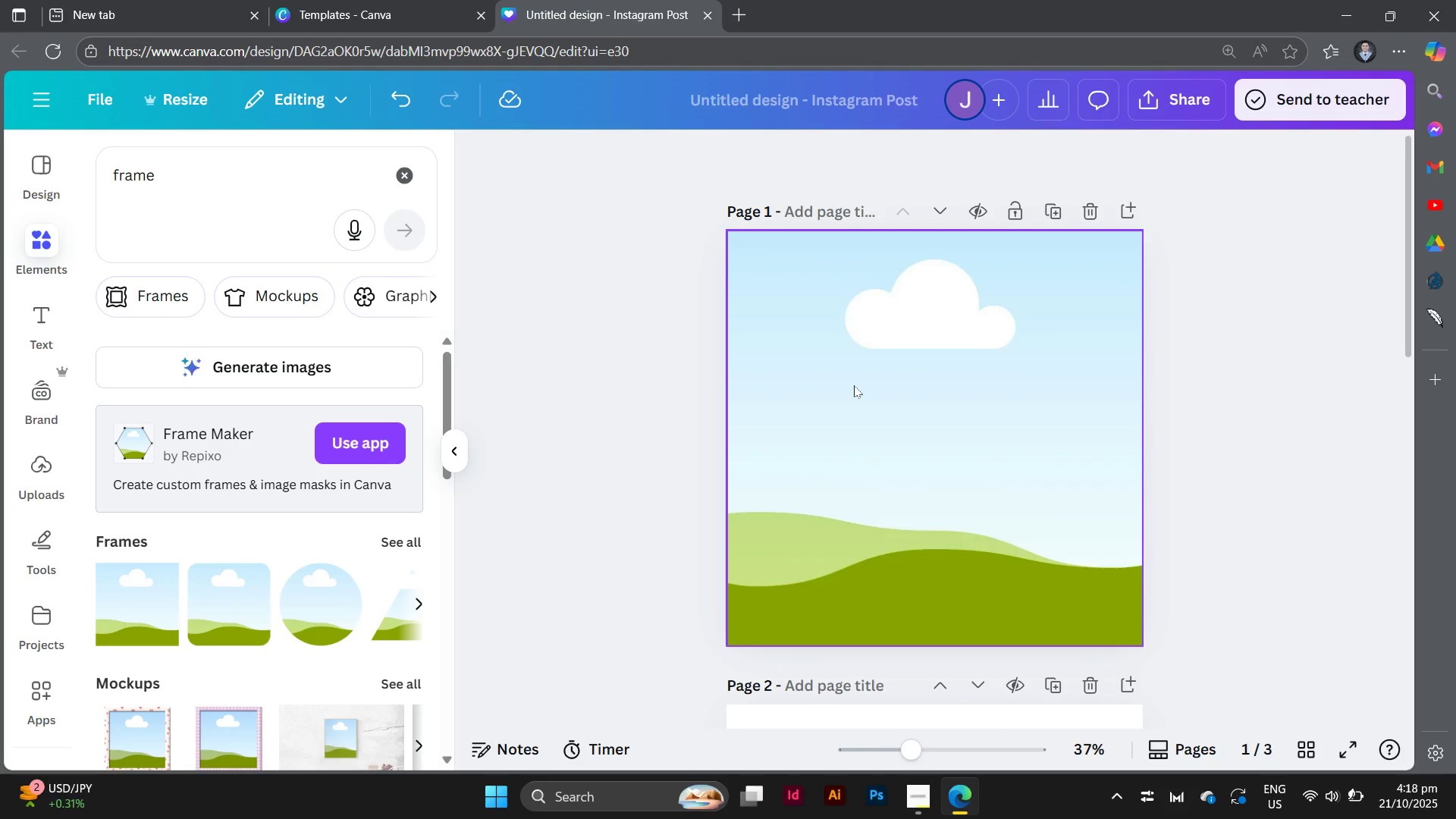 
left_click([854, 385])
 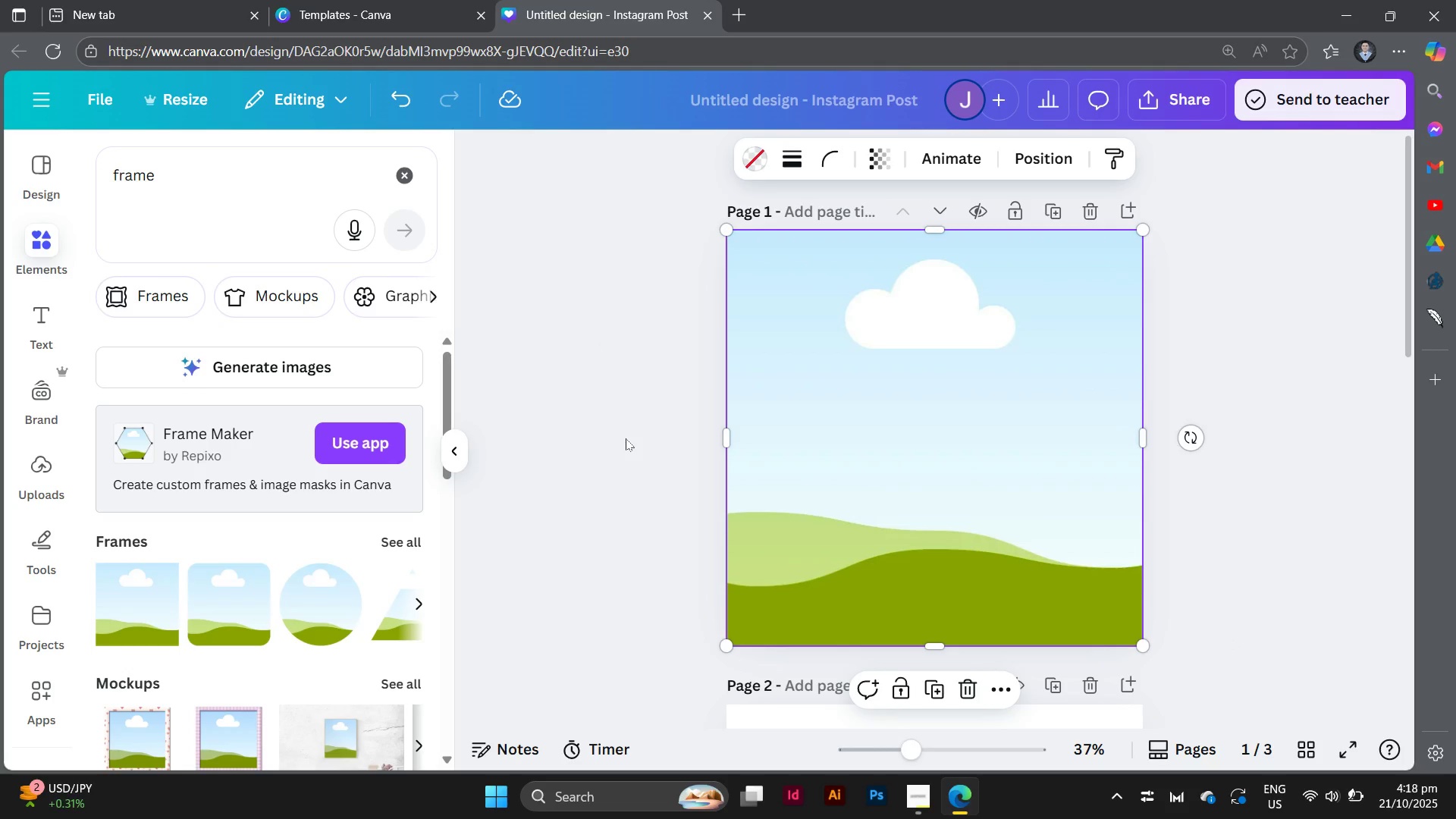 
left_click([626, 438])
 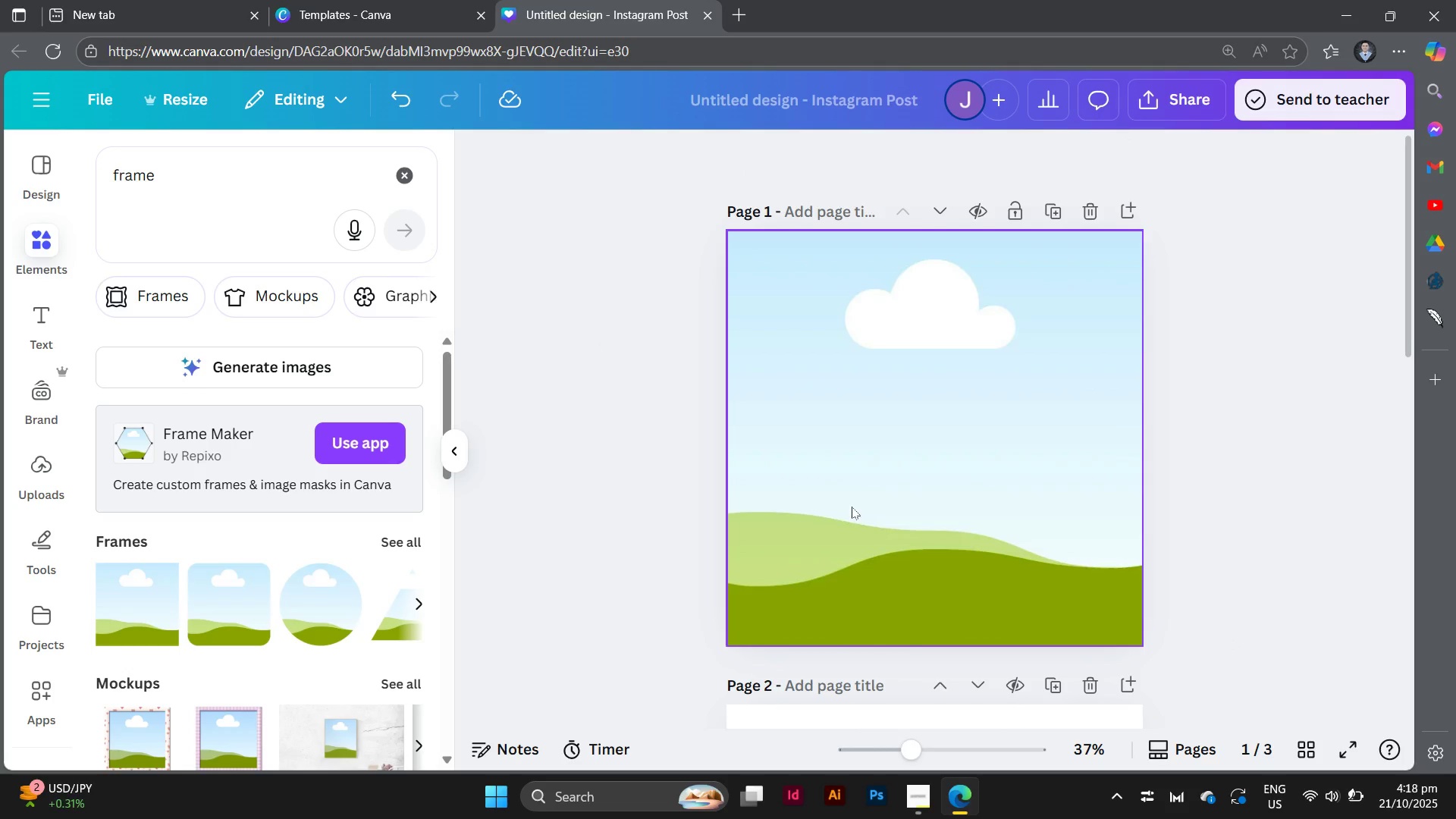 
scroll: coordinate [852, 507], scroll_direction: down, amount: 7.0
 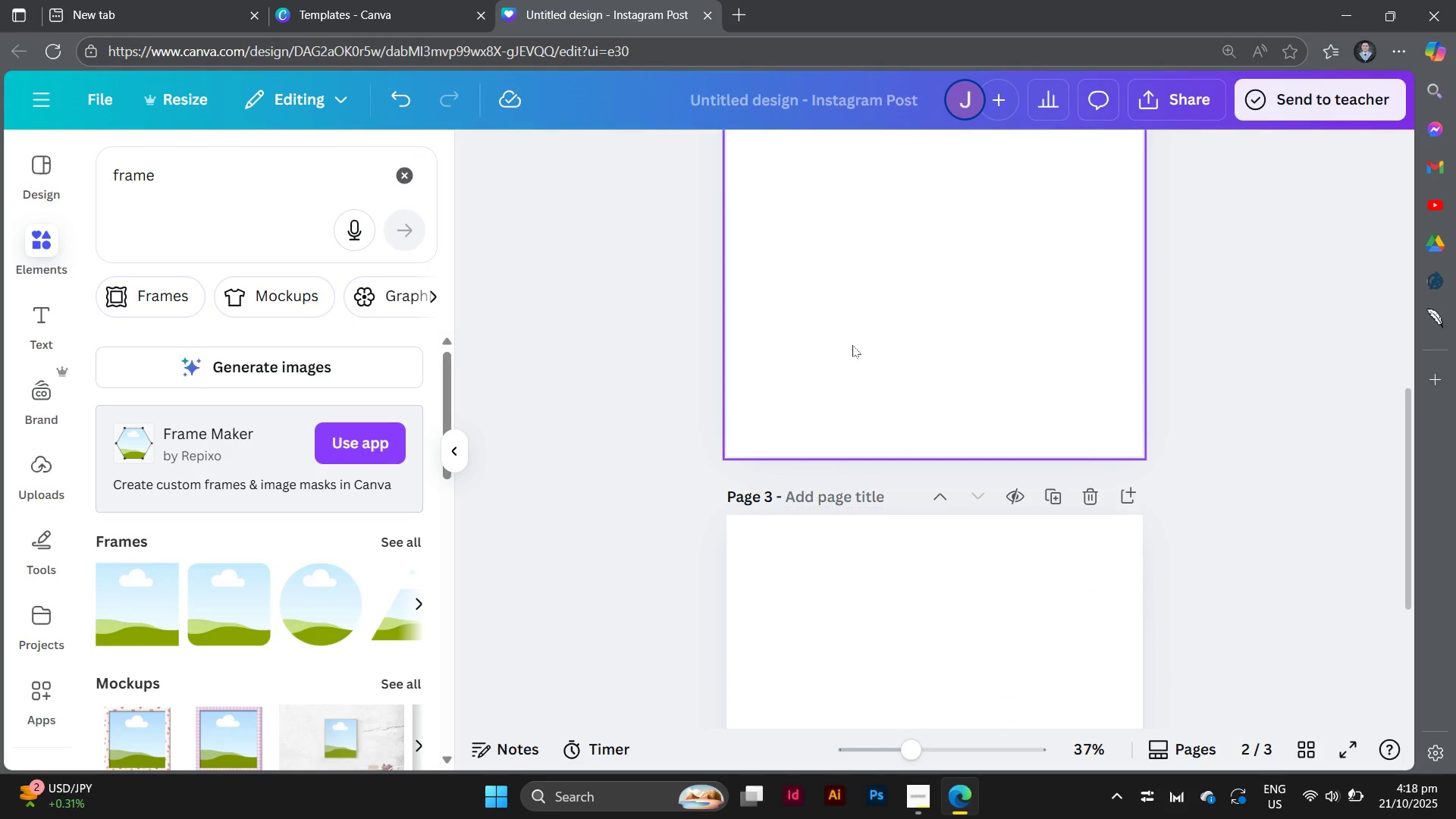 
left_click([852, 345])
 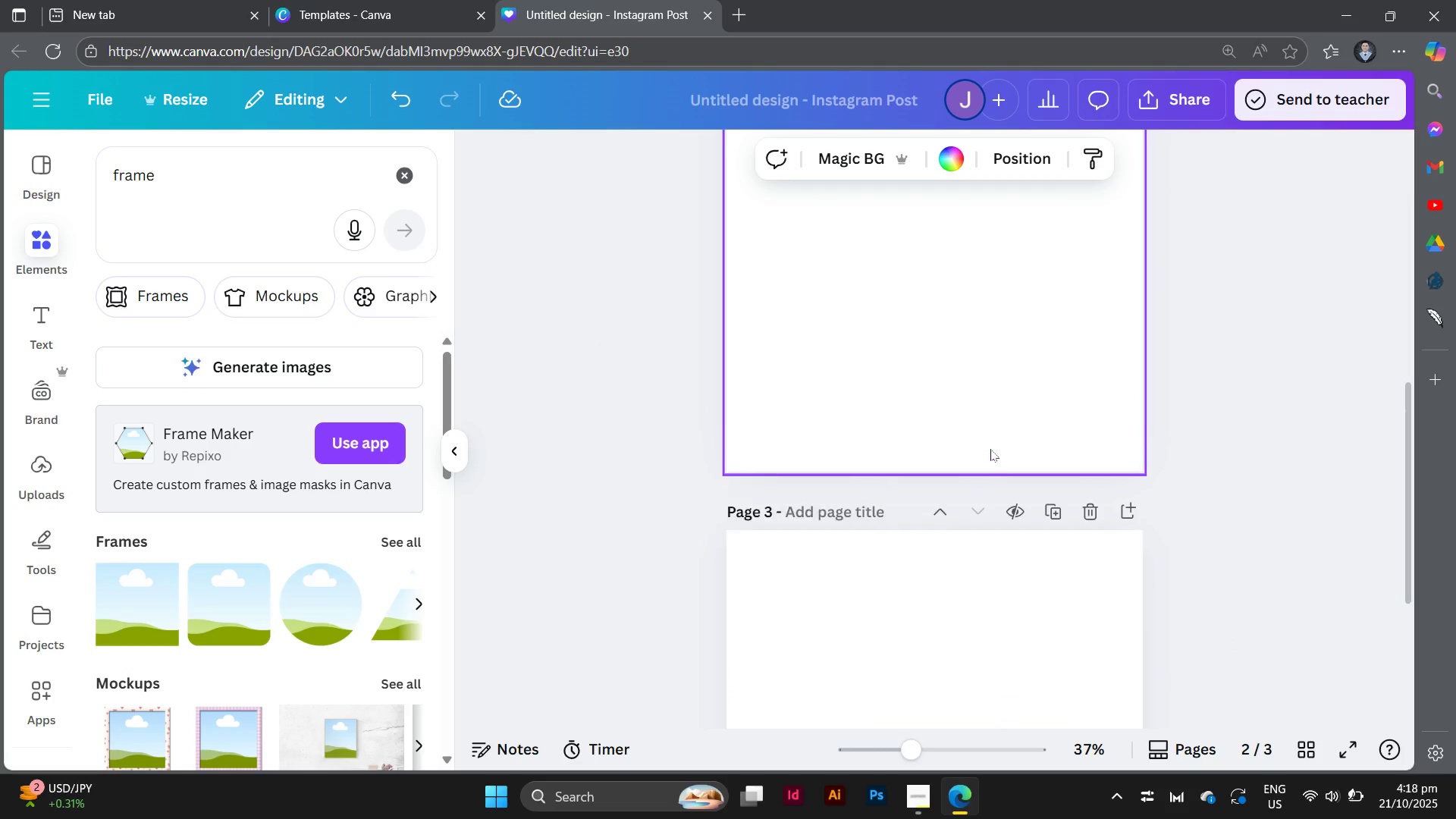 
scroll: coordinate [990, 449], scroll_direction: up, amount: 5.0
 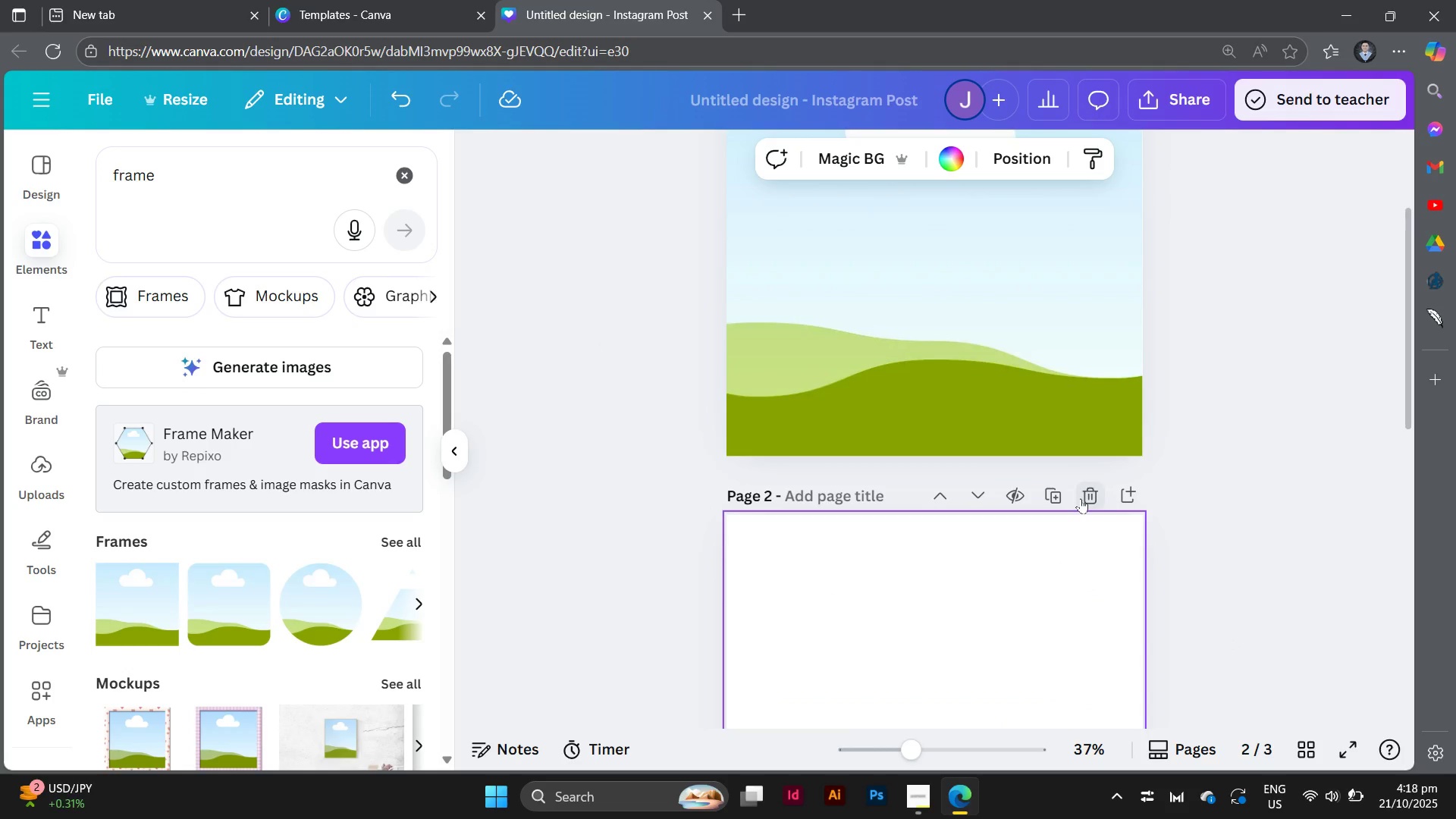 
left_click([1081, 498])
 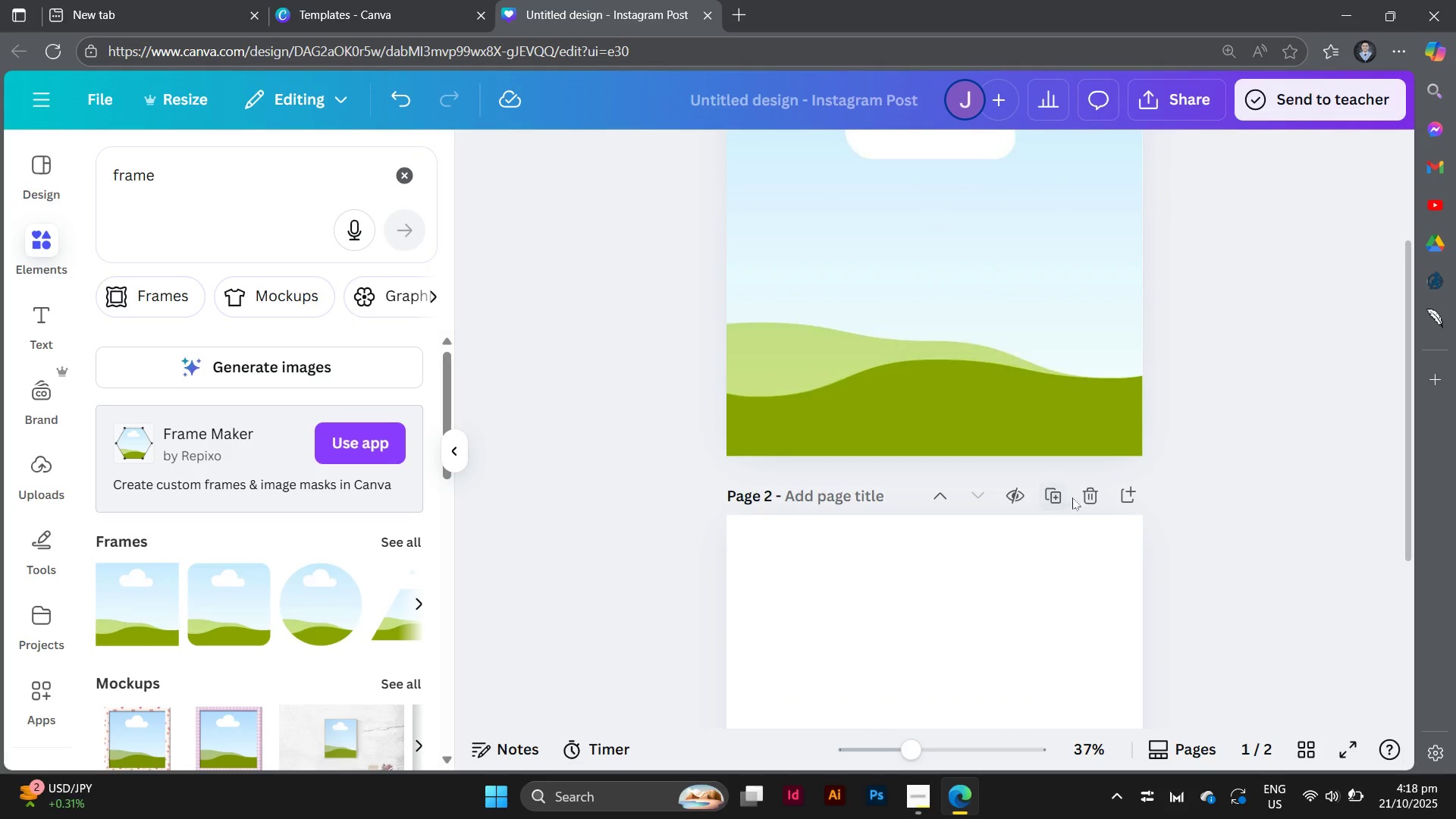 
left_click([1089, 500])
 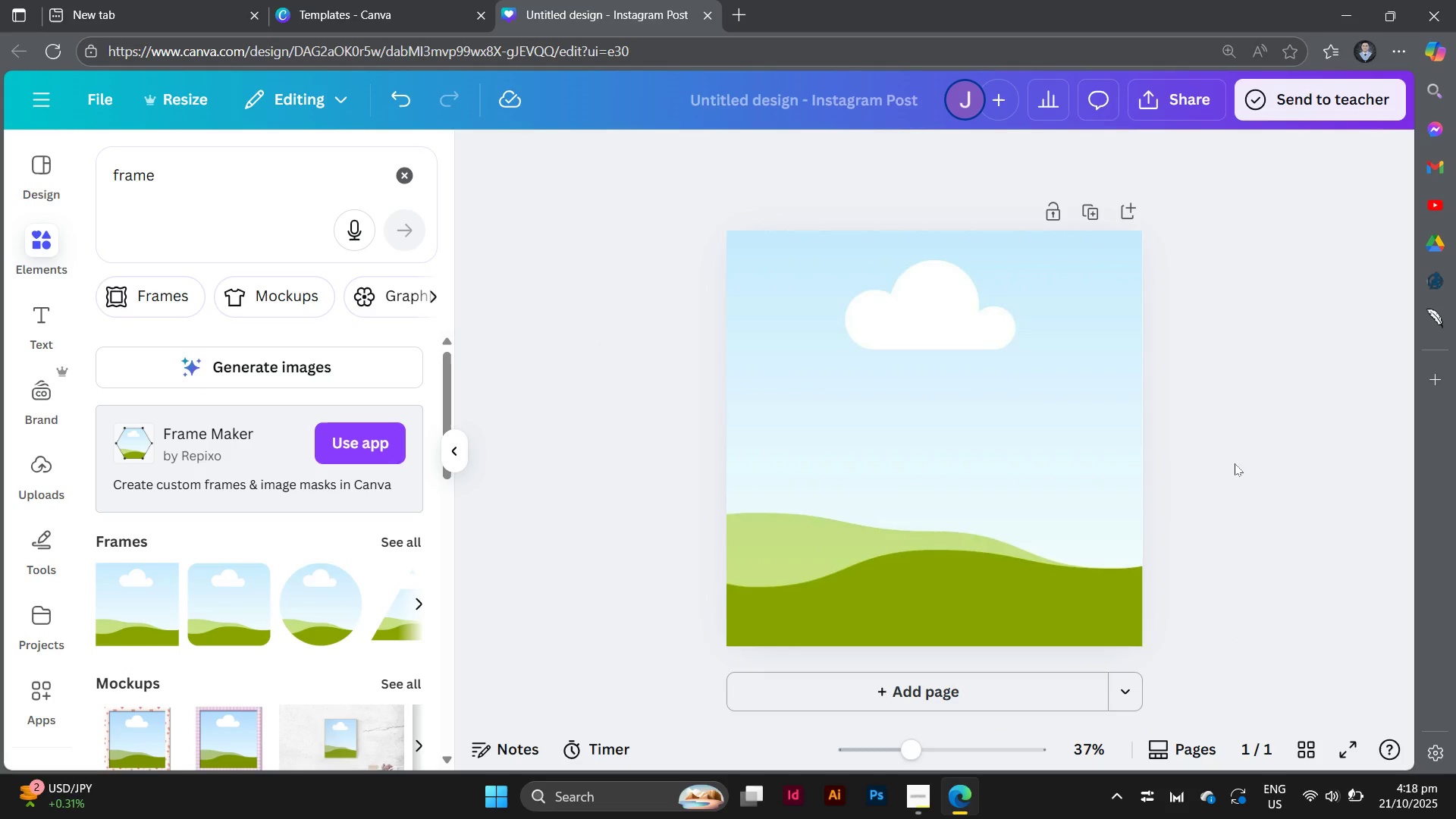 
left_click([1235, 463])
 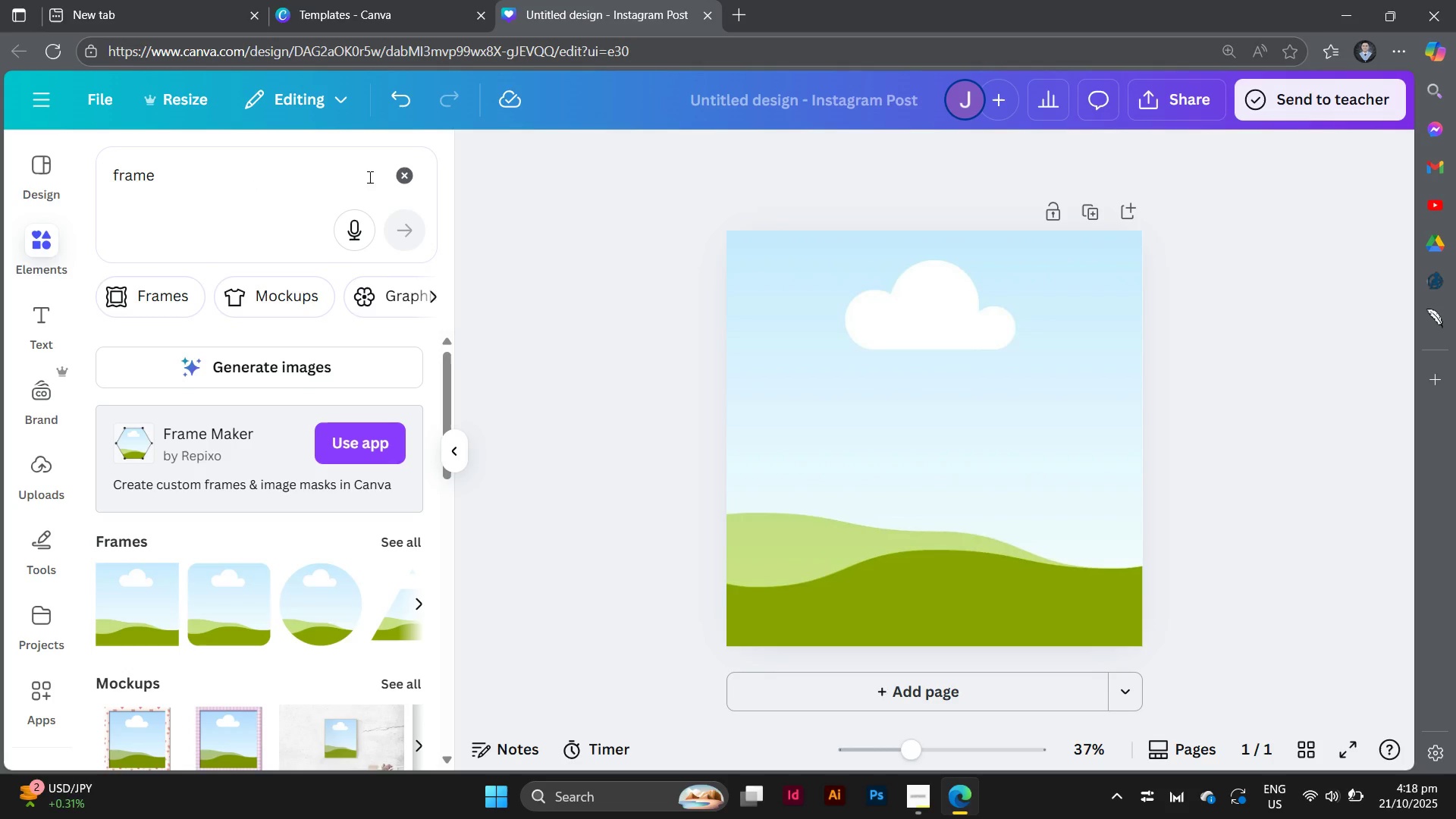 
left_click([415, 165])
 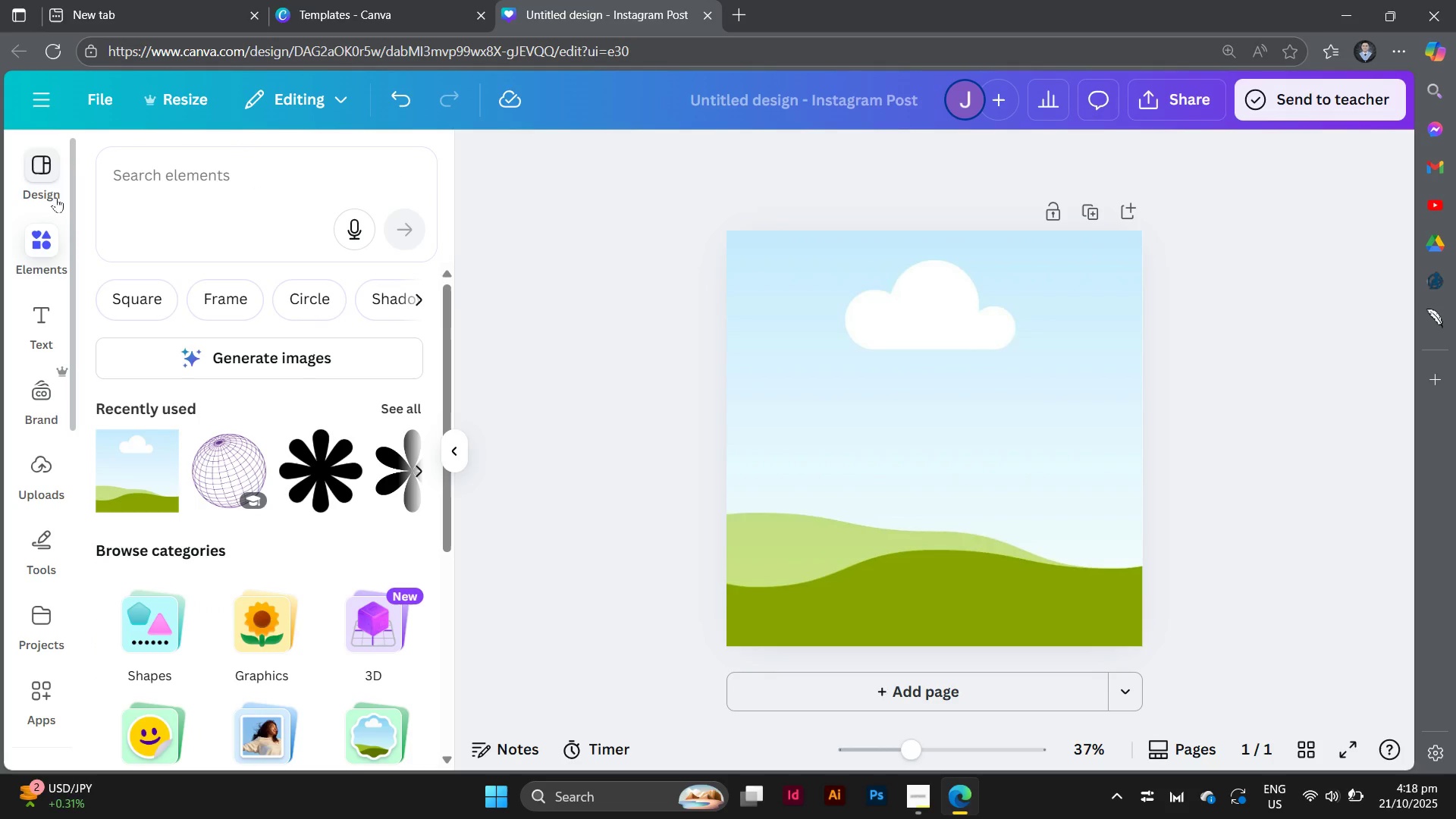 
left_click([54, 188])
 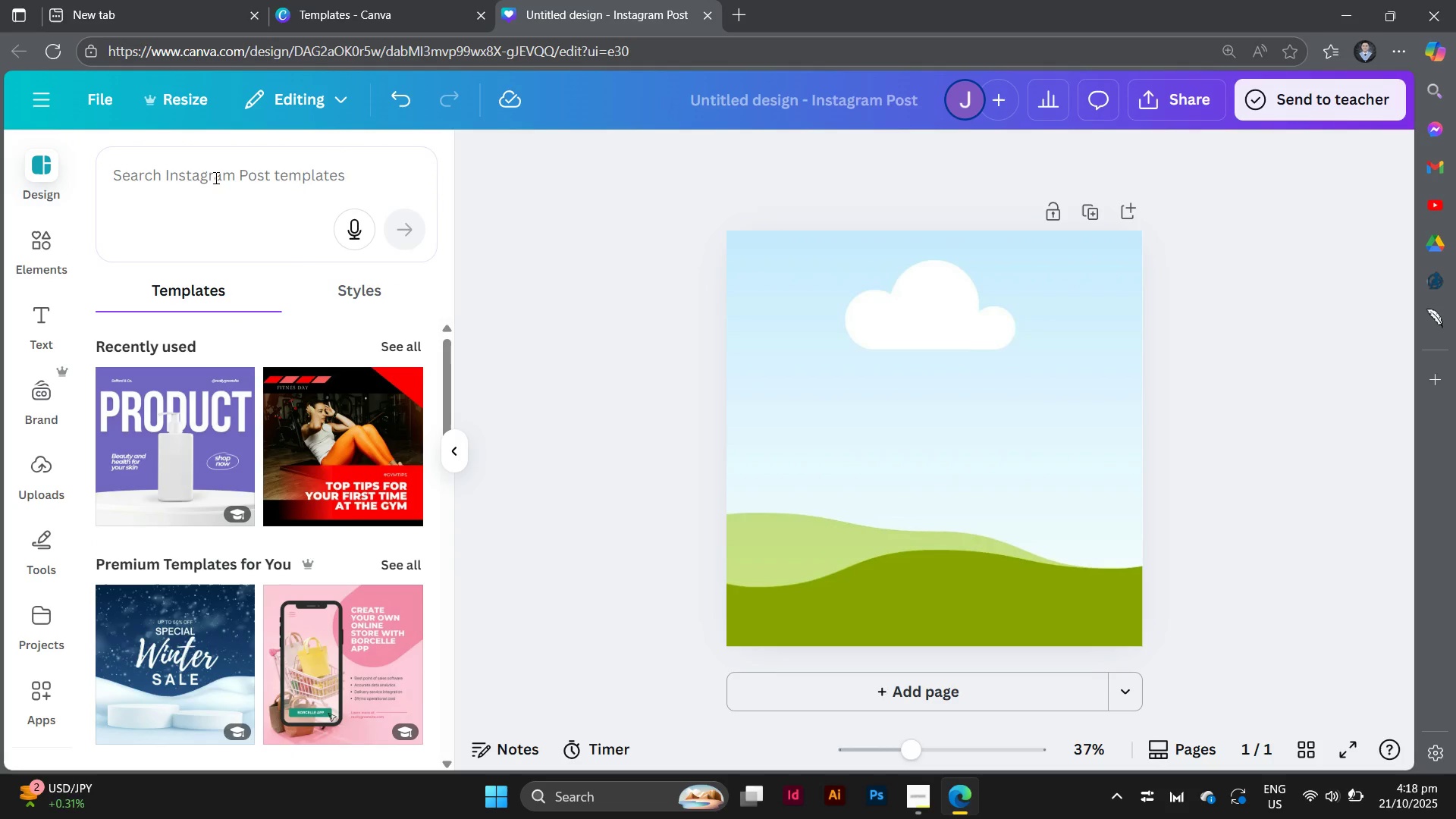 
left_click([215, 177])
 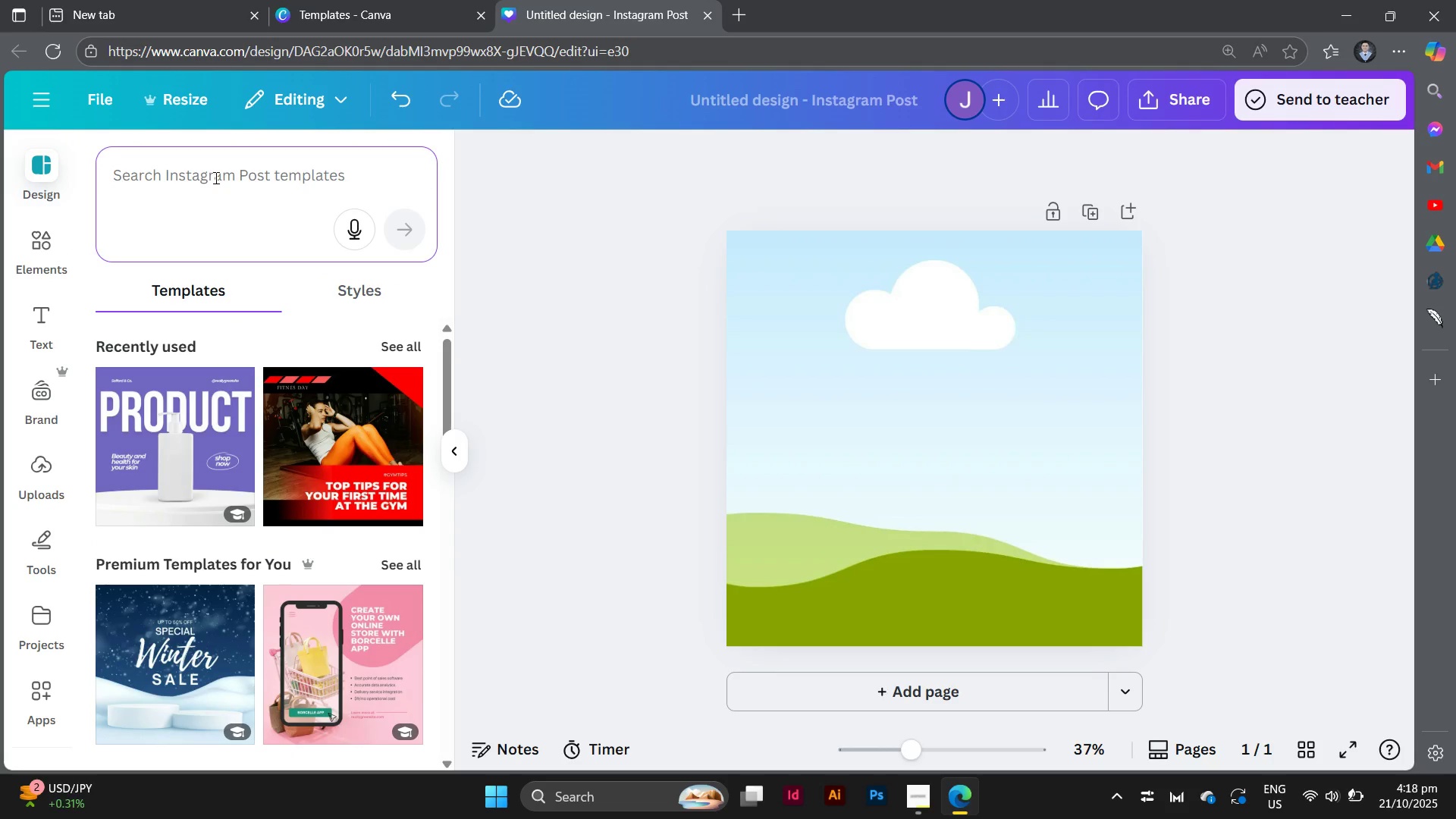 
type(fitness)
 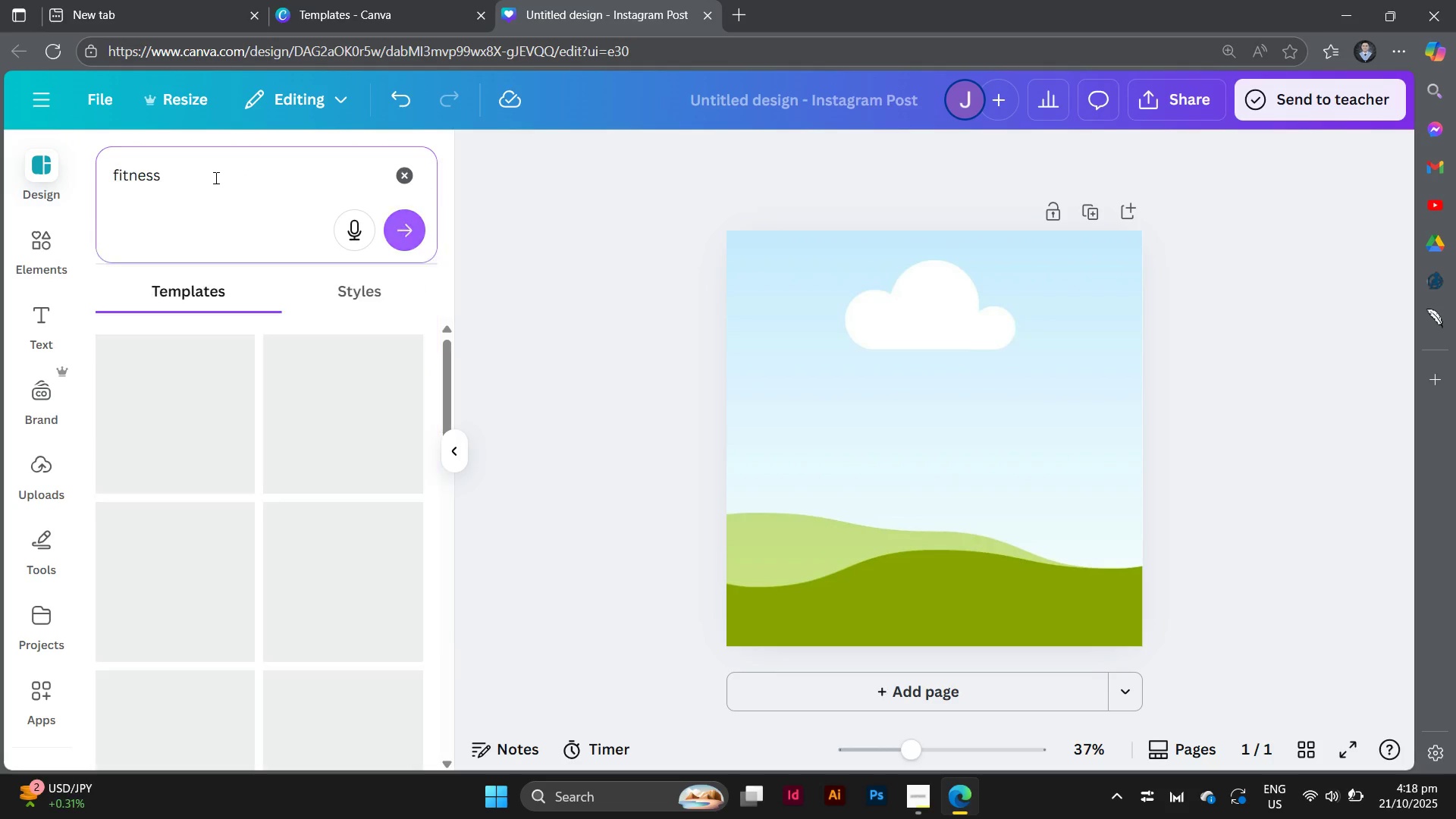 
key(Enter)
 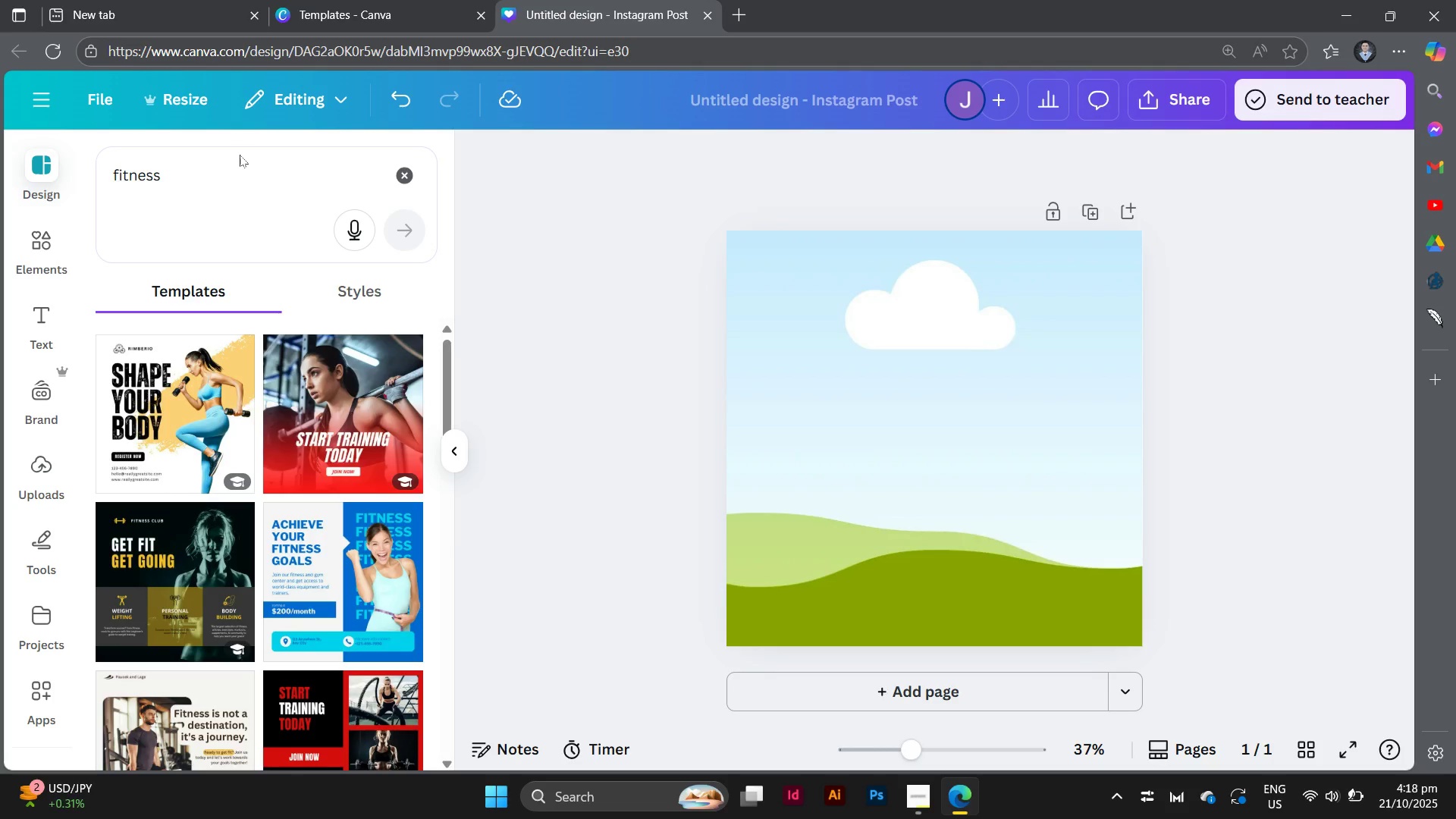 
scroll: coordinate [312, 557], scroll_direction: down, amount: 2.0
 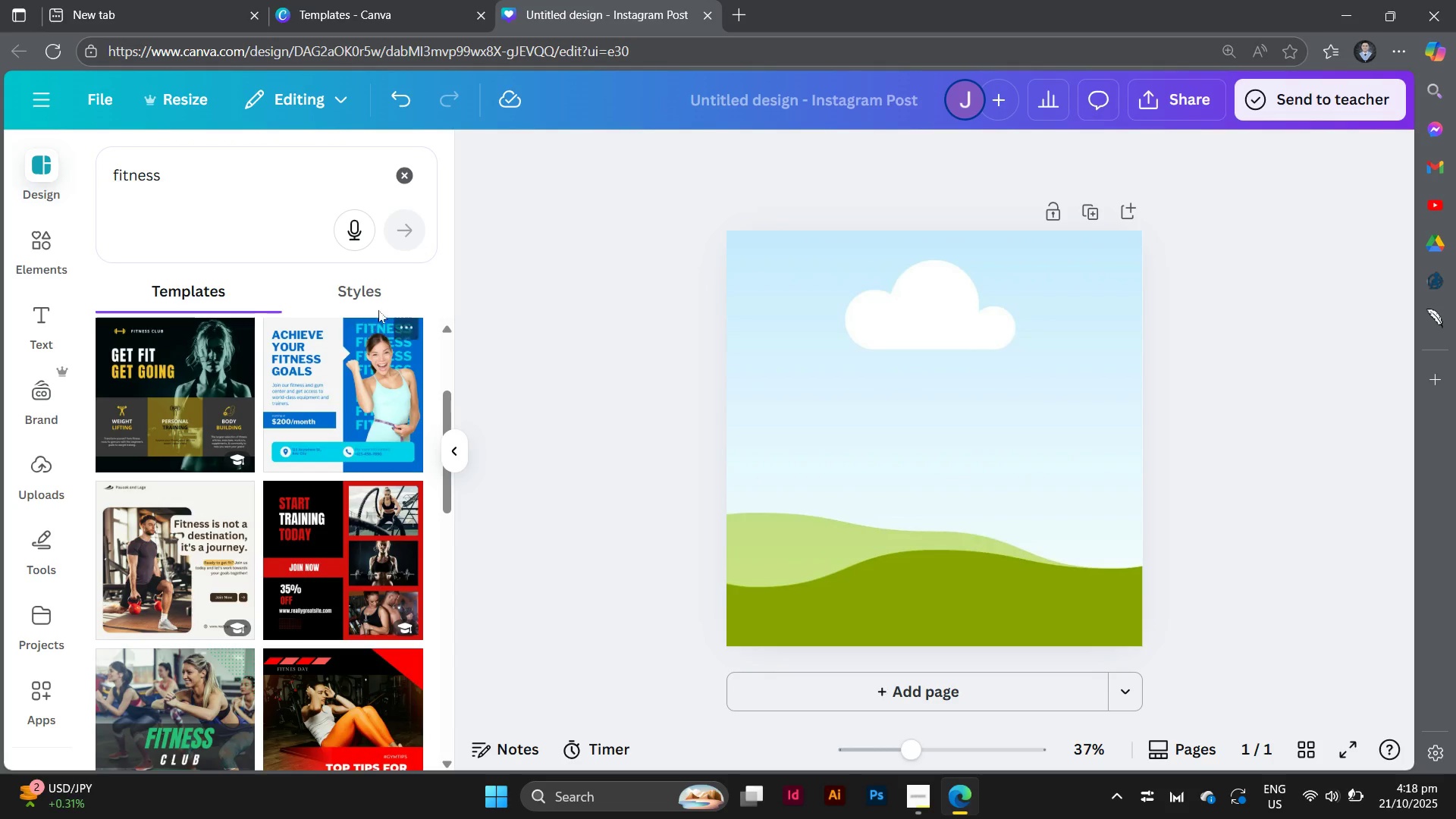 
left_click([372, 296])
 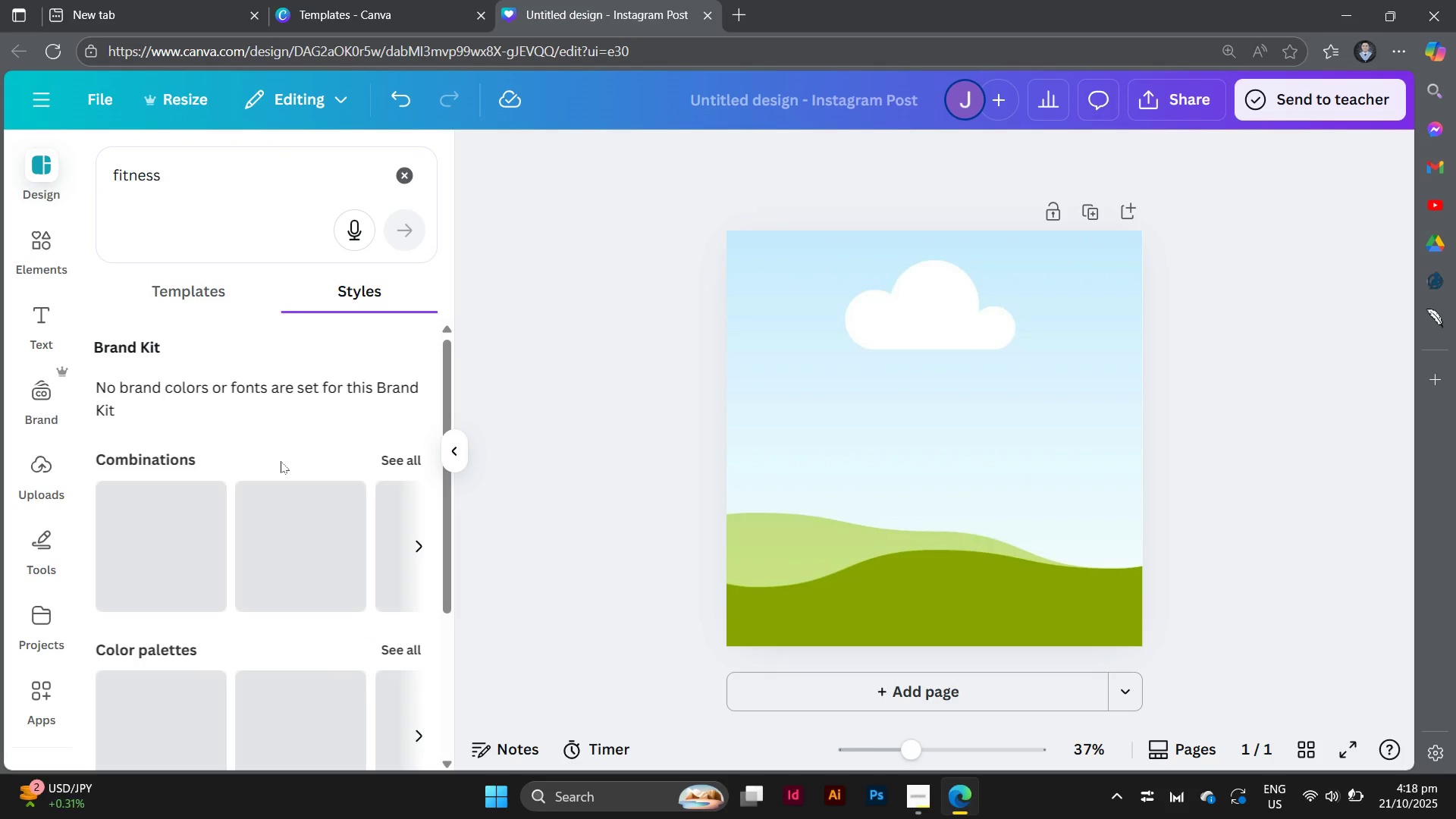 
scroll: coordinate [281, 461], scroll_direction: down, amount: 1.0
 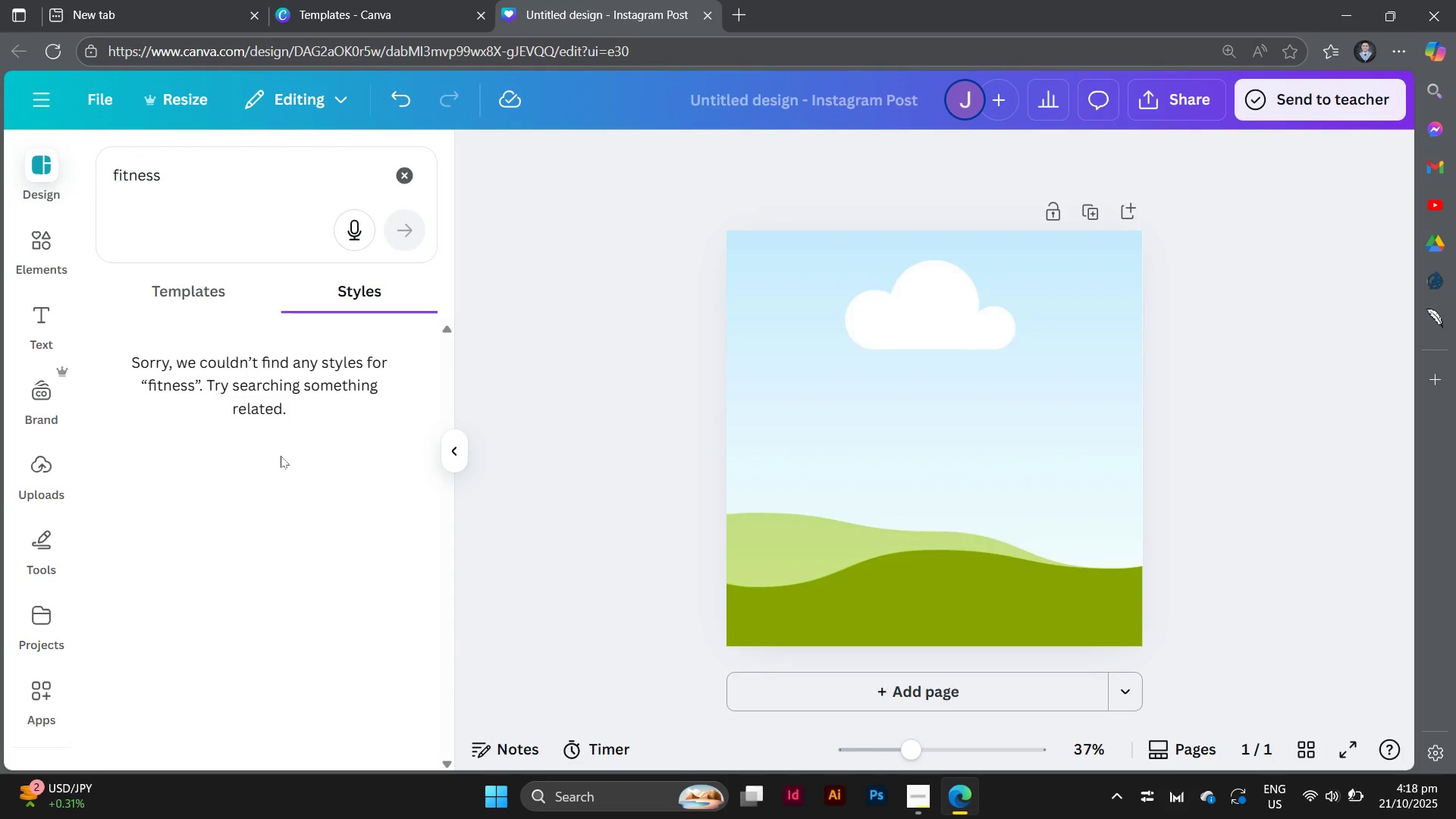 
scroll: coordinate [281, 455], scroll_direction: up, amount: 3.0
 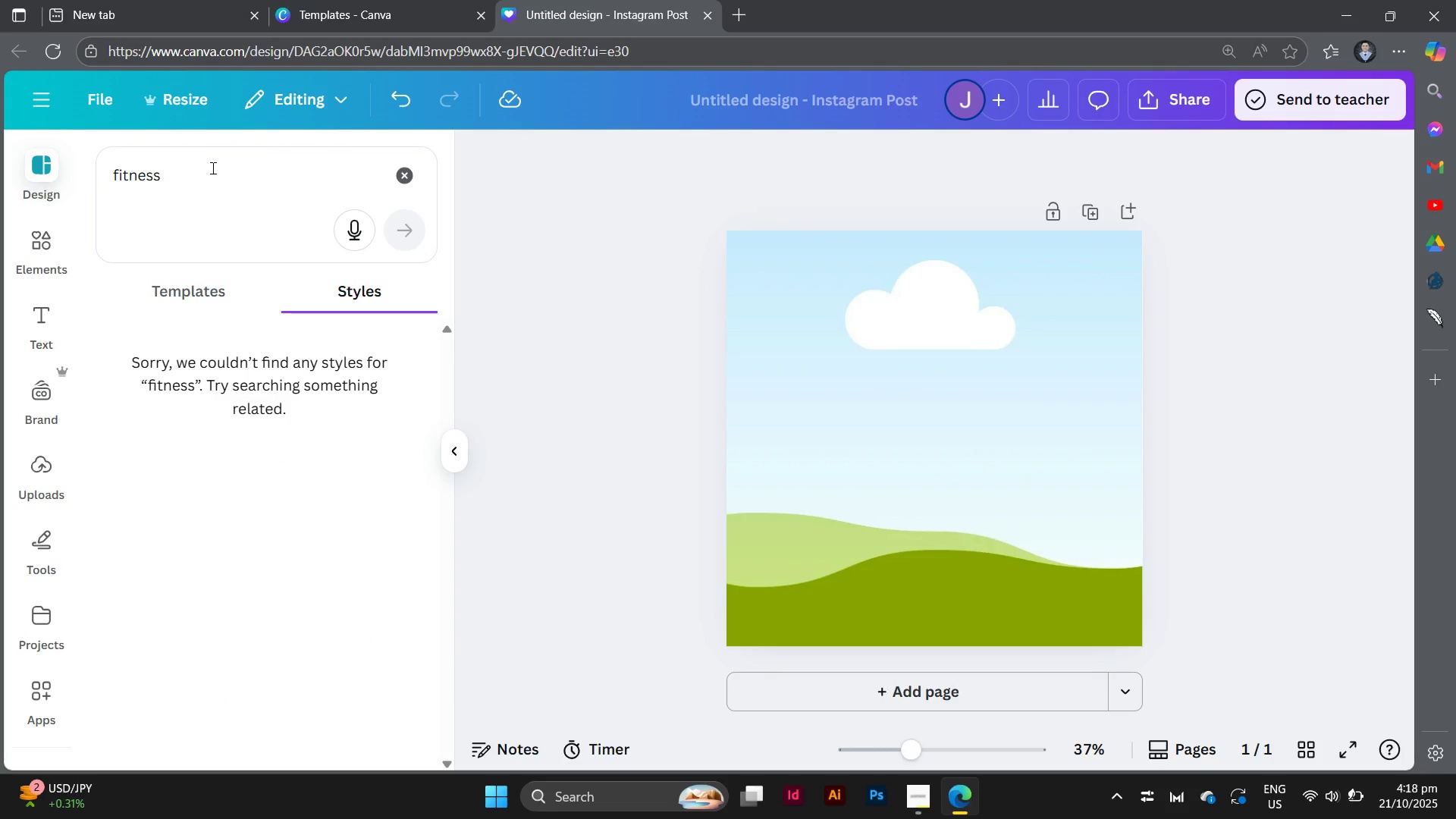 
left_click([212, 171])
 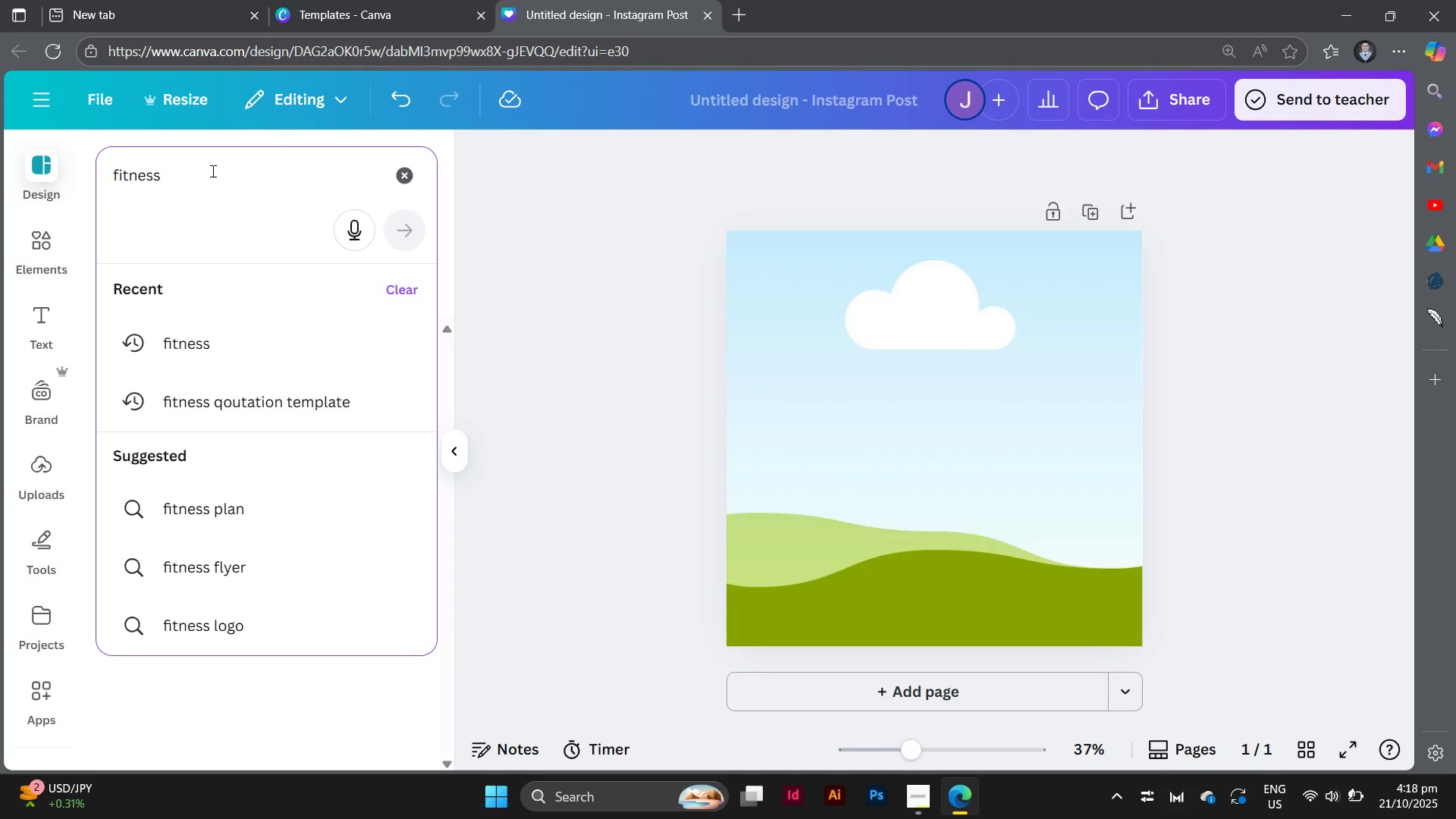 
key(Backslash)
 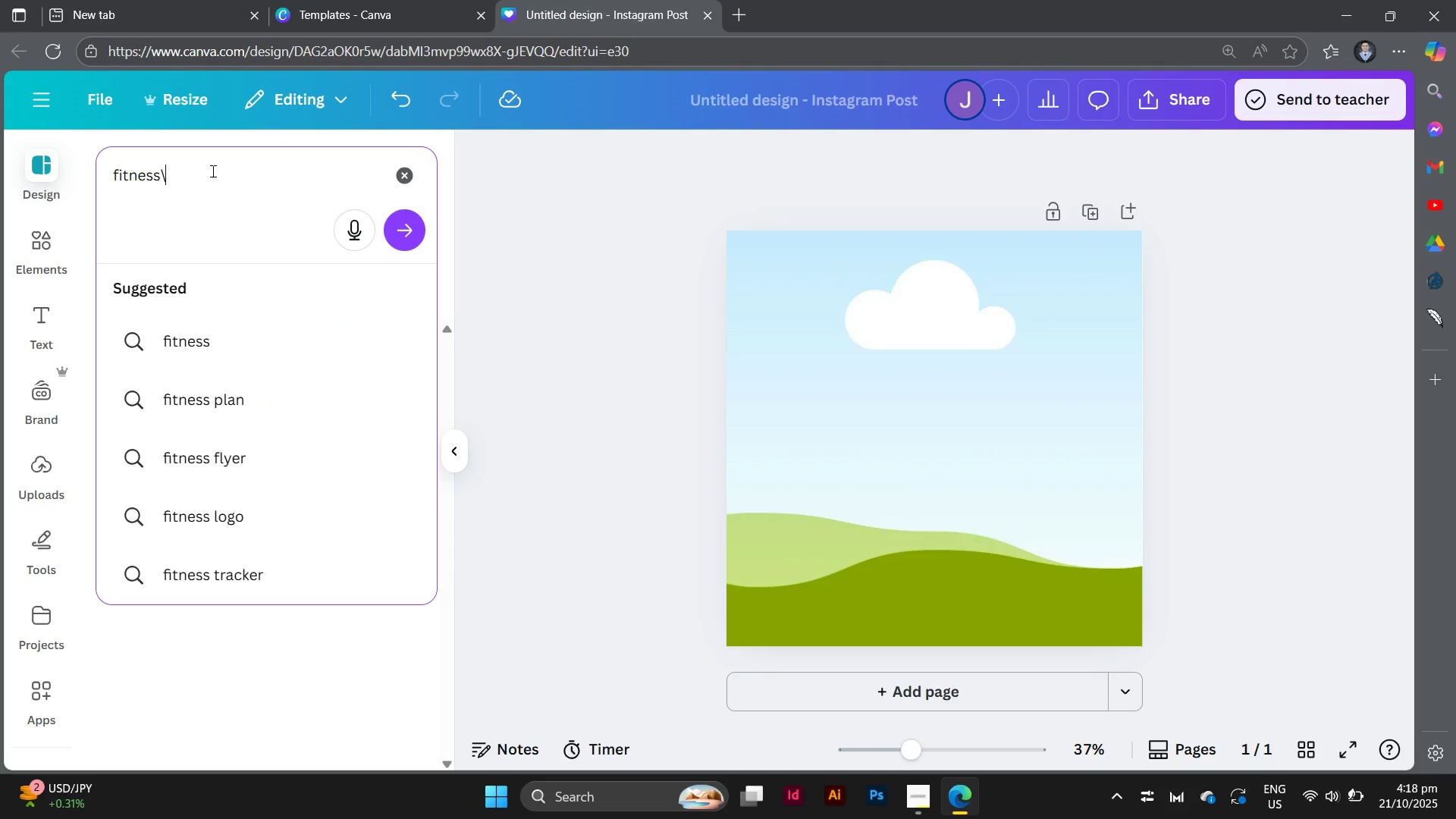 
key(Backspace)
 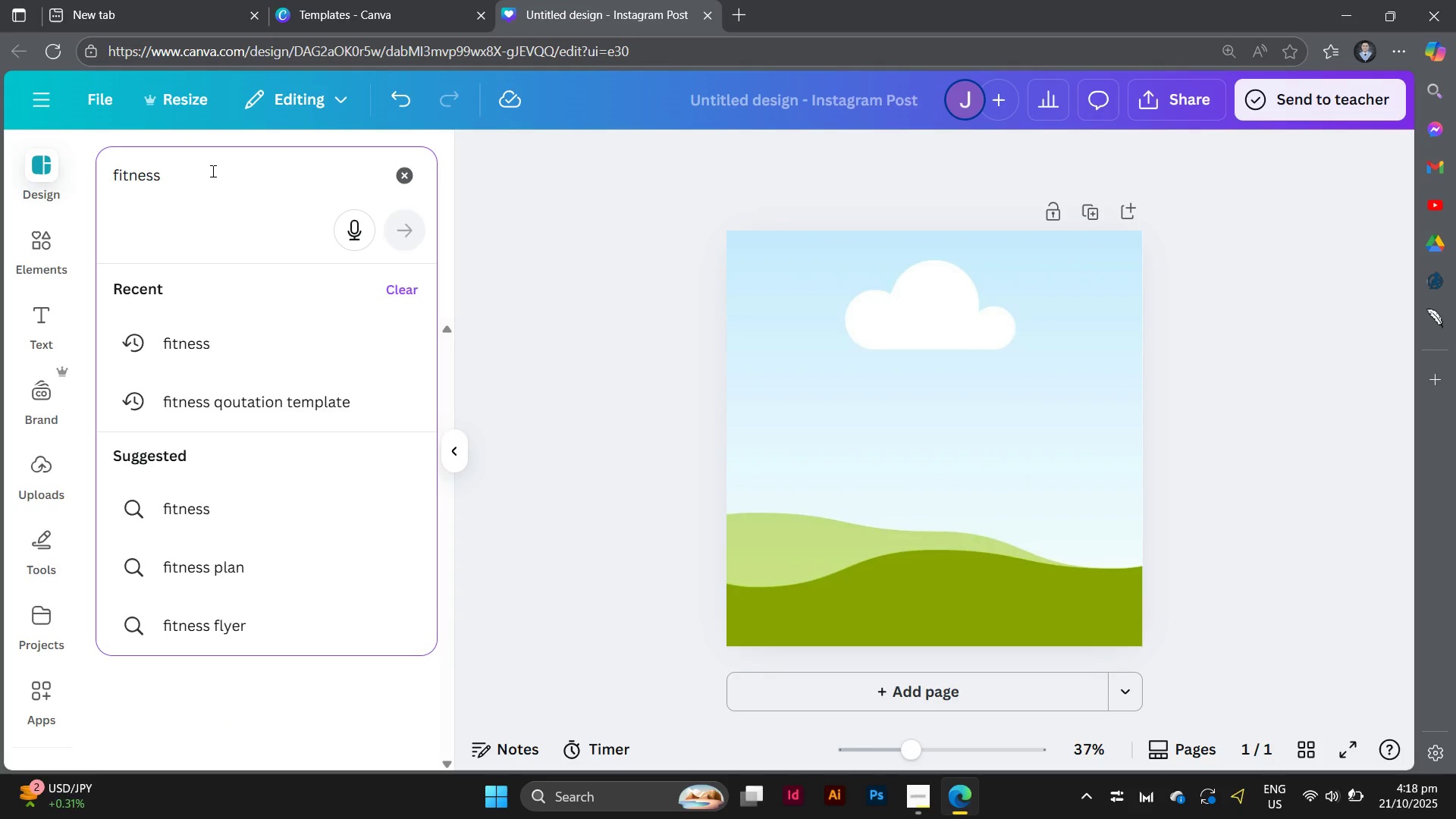 
key(Backspace)
 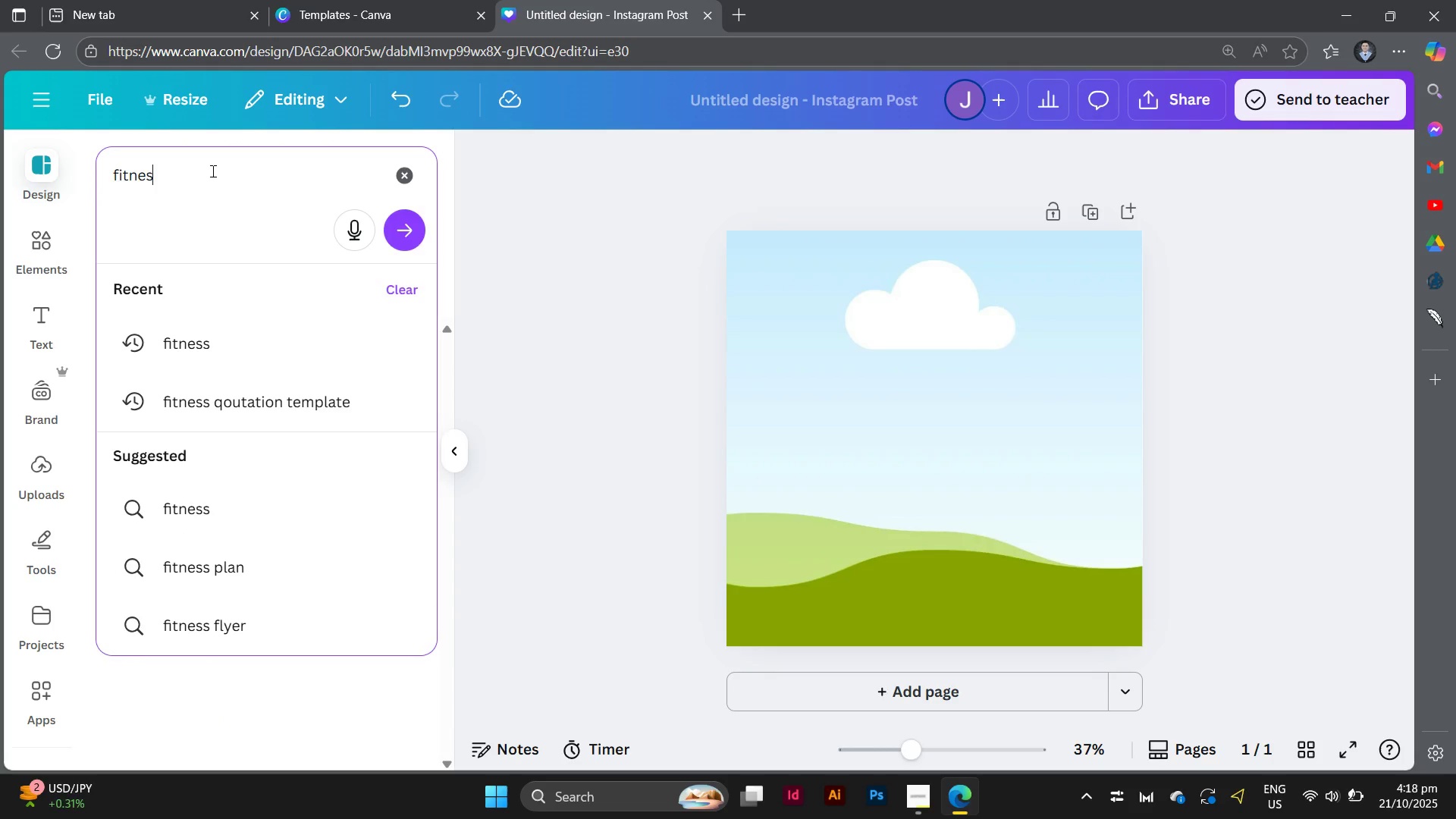 
key(Enter)
 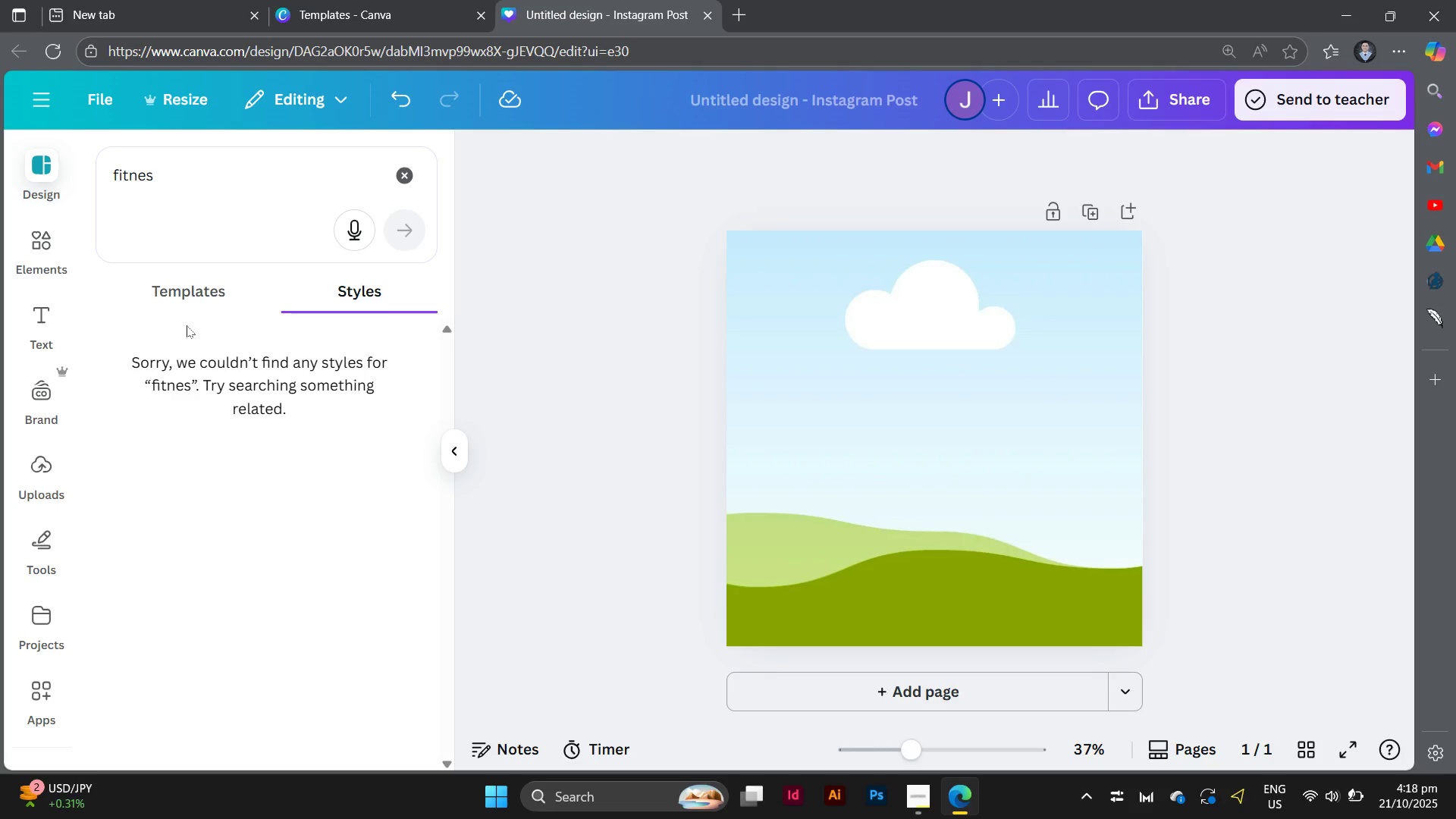 
left_click([188, 300])
 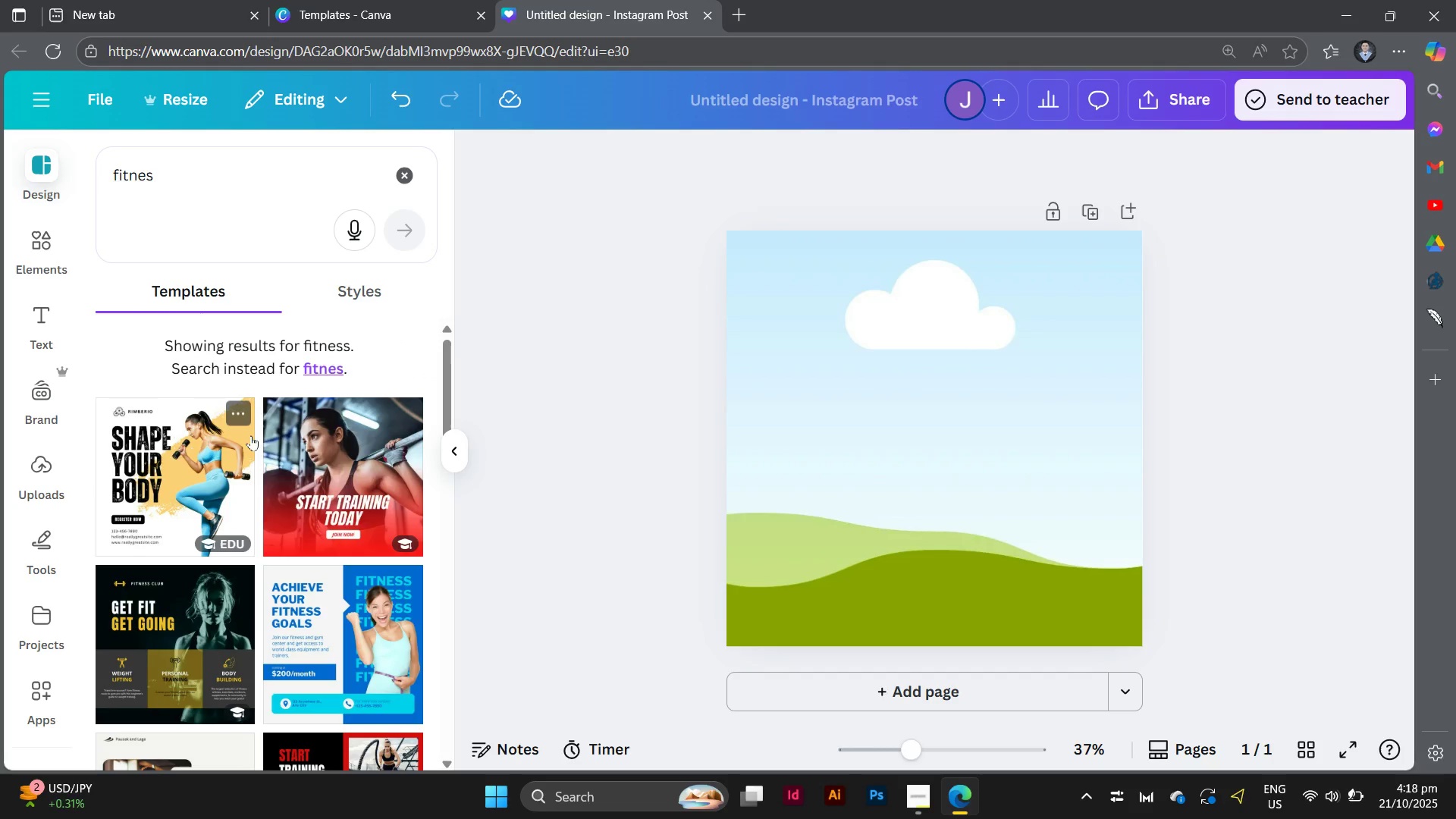 
scroll: coordinate [250, 437], scroll_direction: down, amount: 3.0
 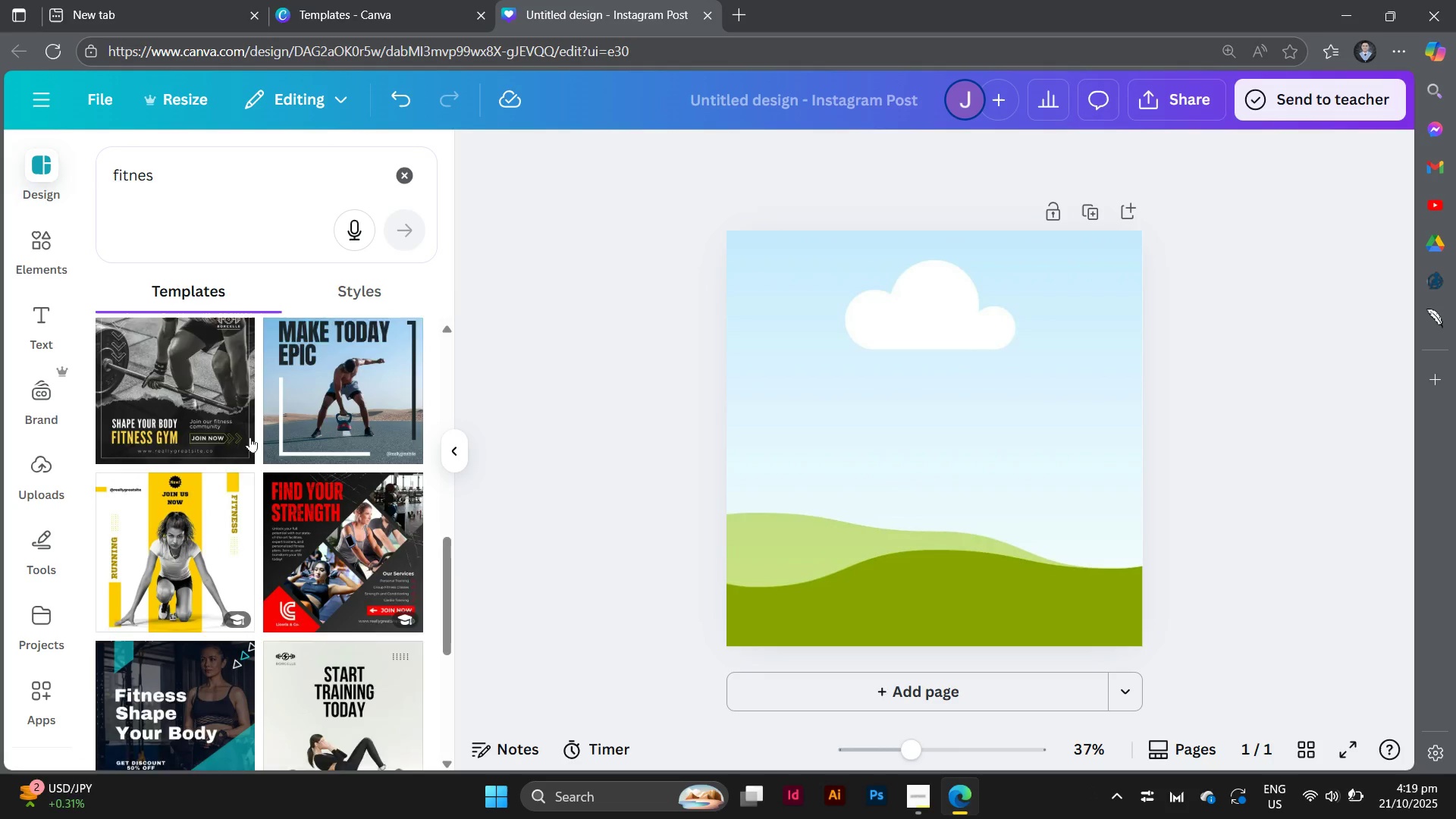 
scroll: coordinate [250, 437], scroll_direction: up, amount: 3.0
 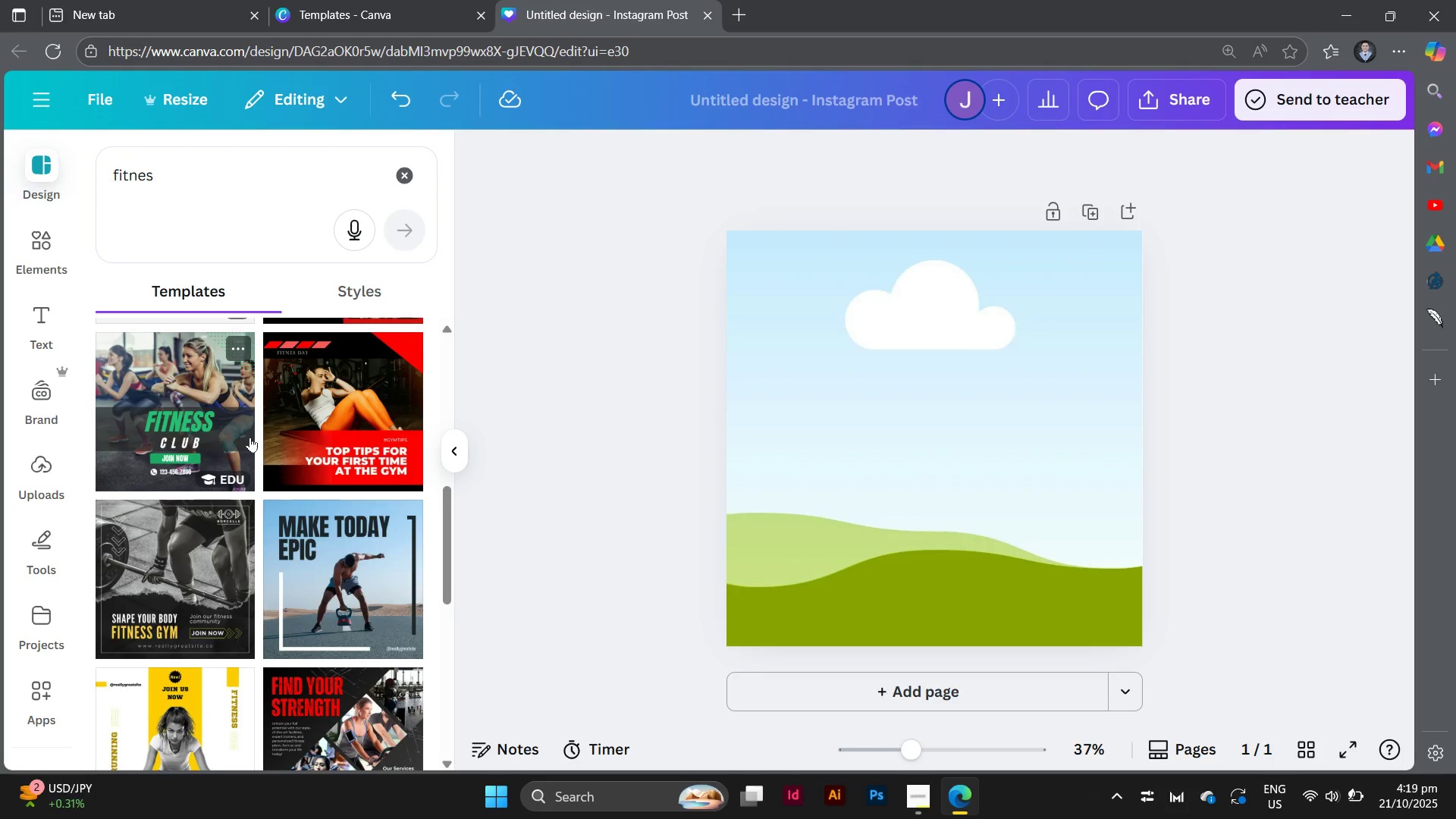 
scroll: coordinate [250, 437], scroll_direction: down, amount: 2.0
 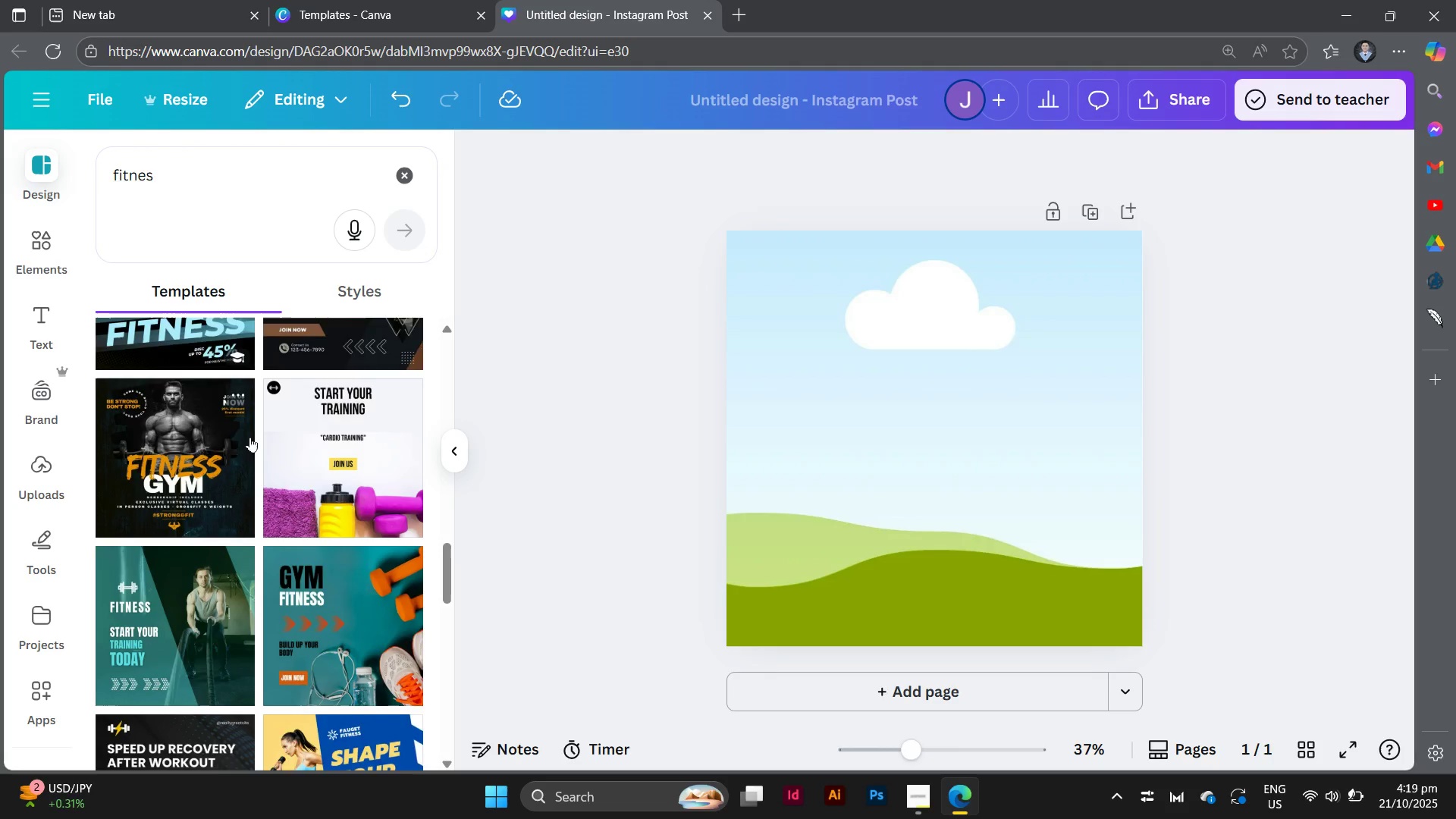 
left_click([925, 793])